 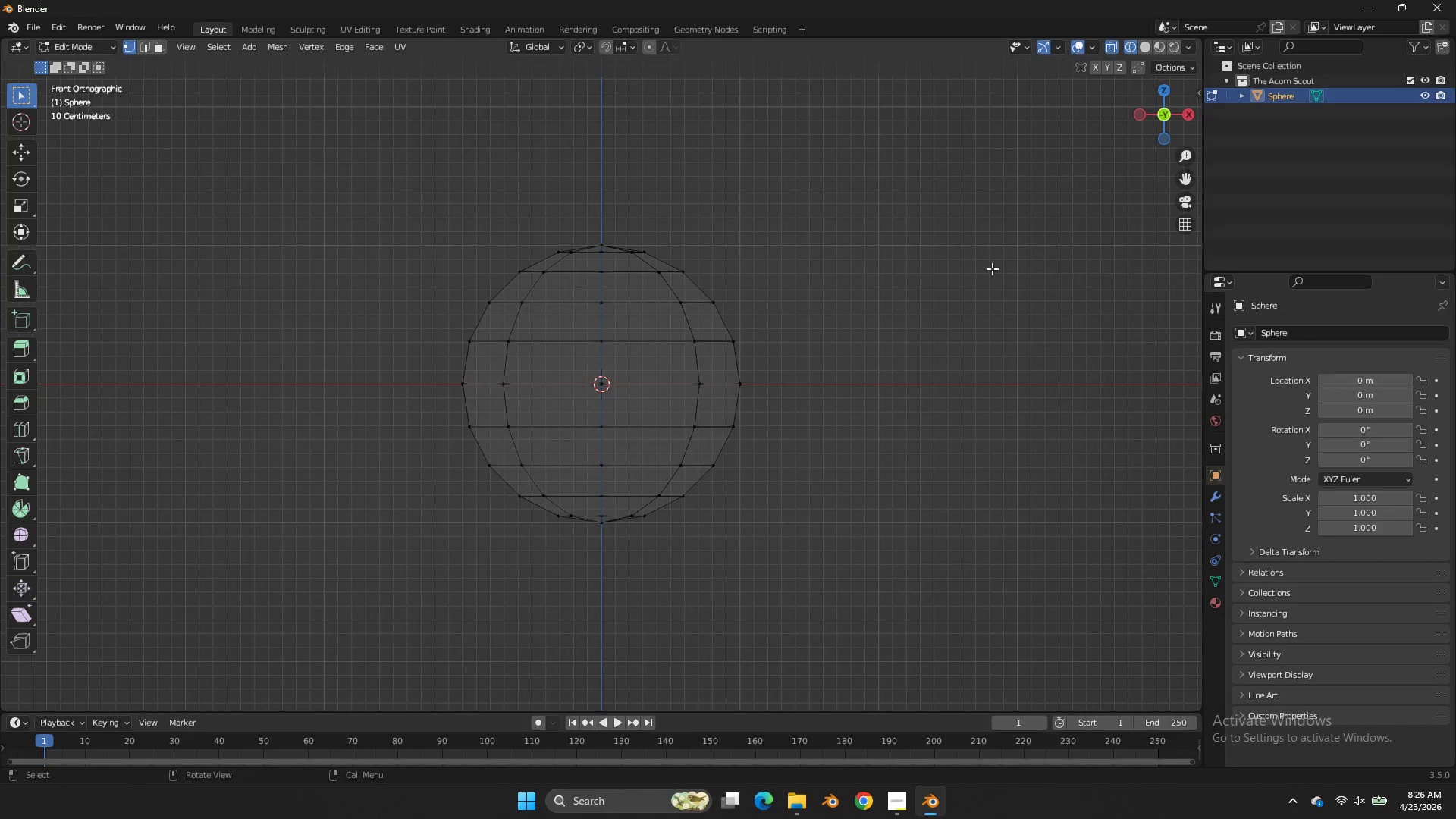 
hold_key(key=ShiftLeft, duration=0.91)
 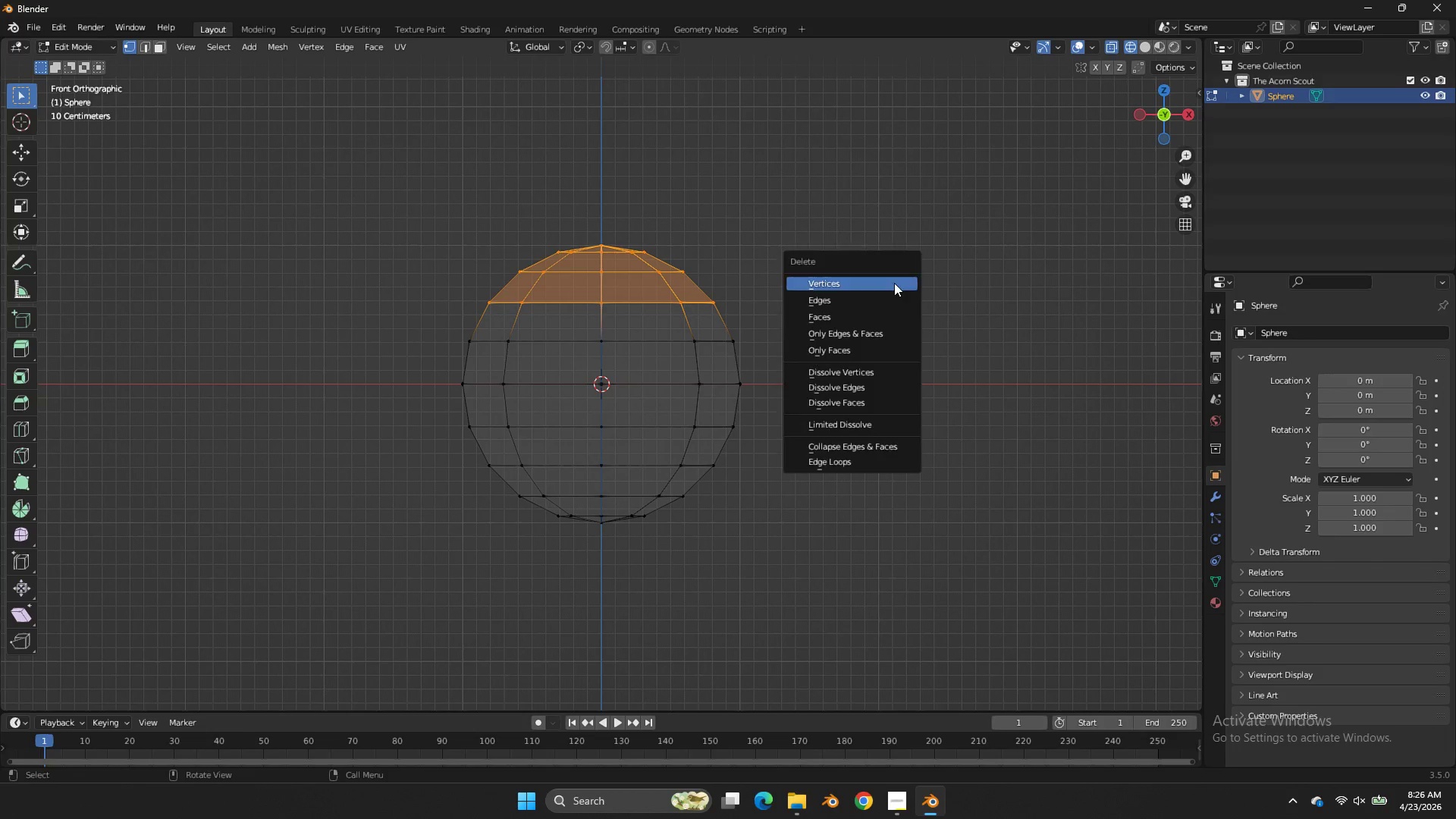 
key(X)
 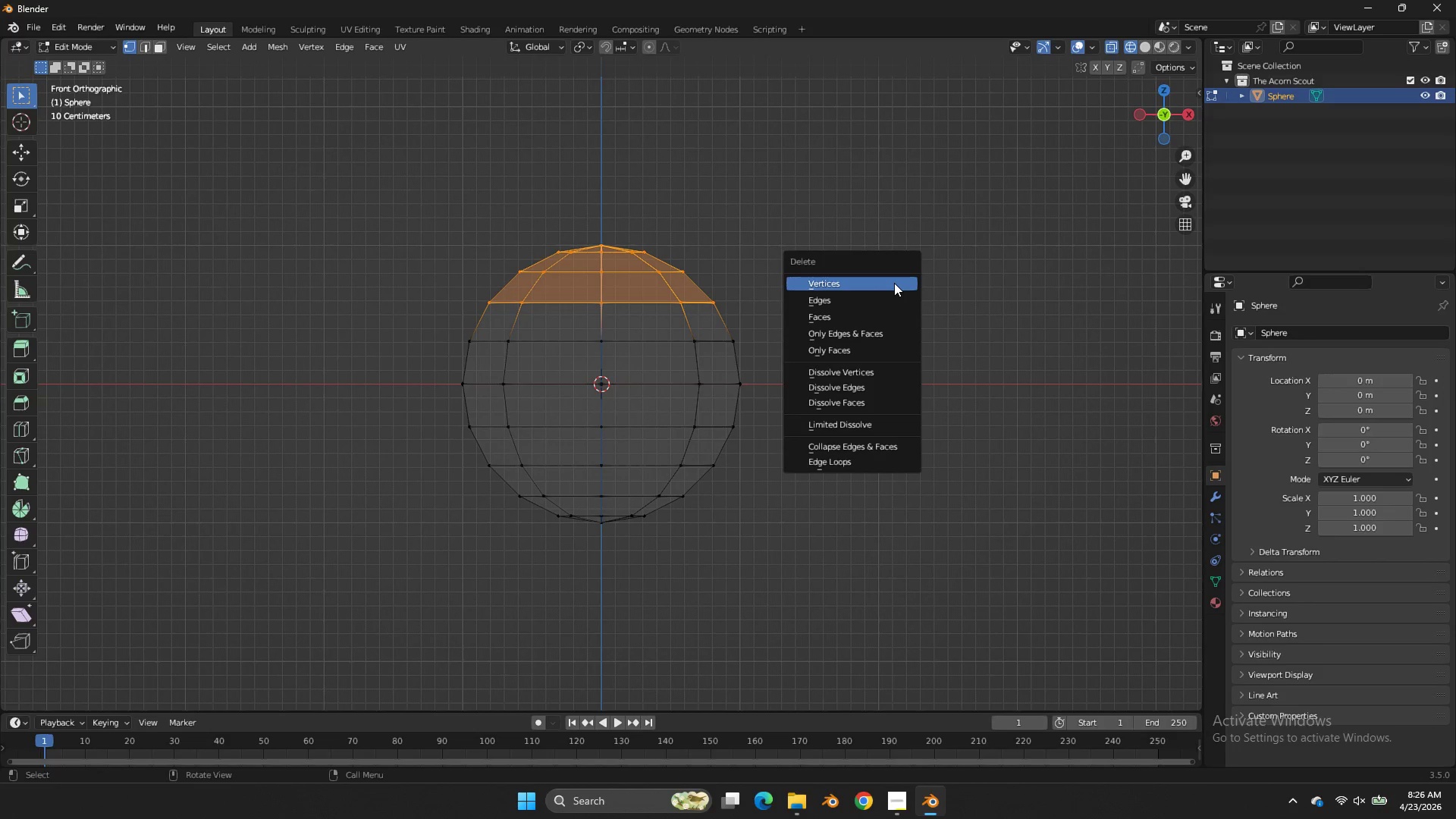 
left_click([894, 283])
 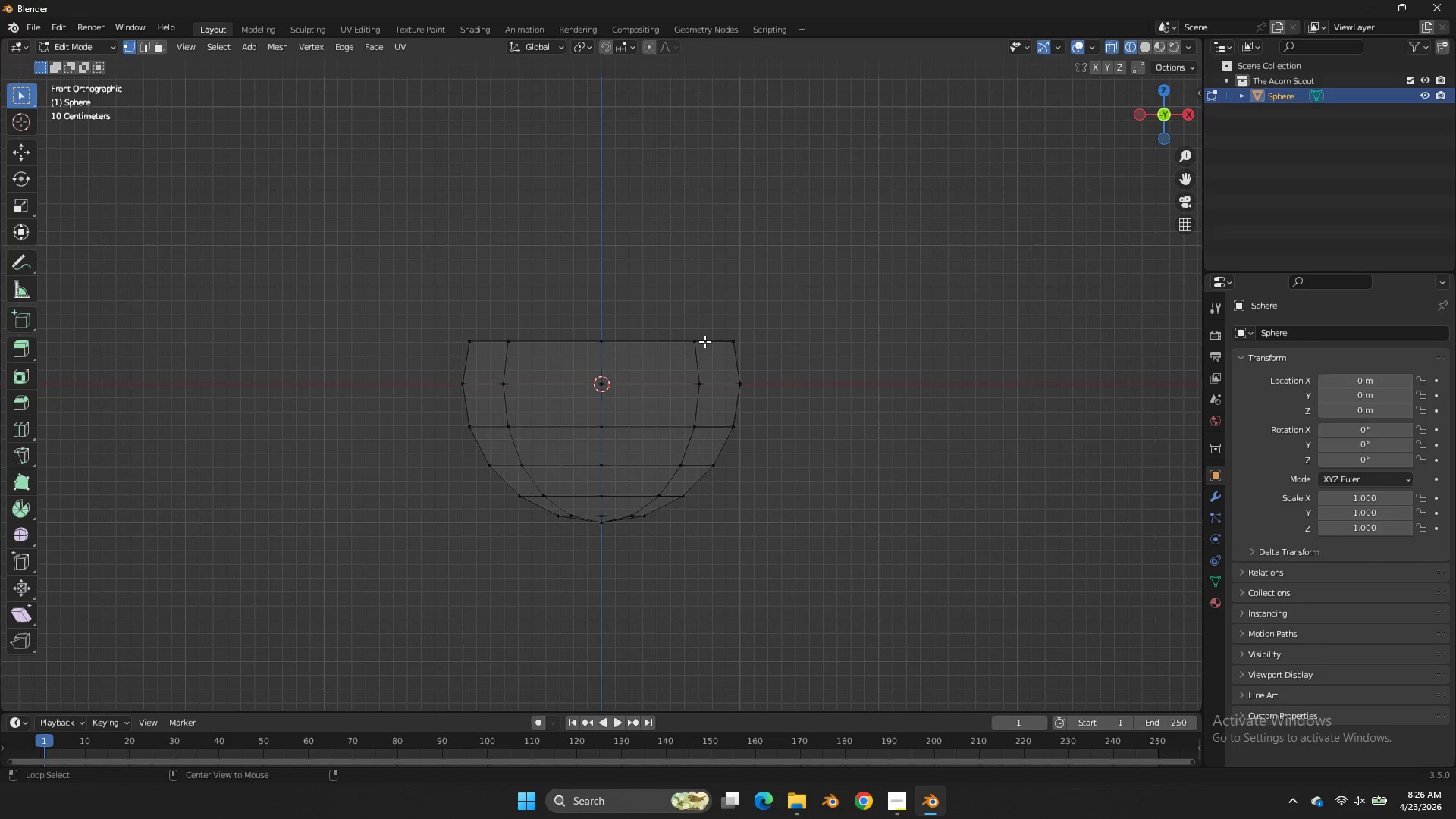 
hold_key(key=AltLeft, duration=0.5)
double_click([704, 341])
 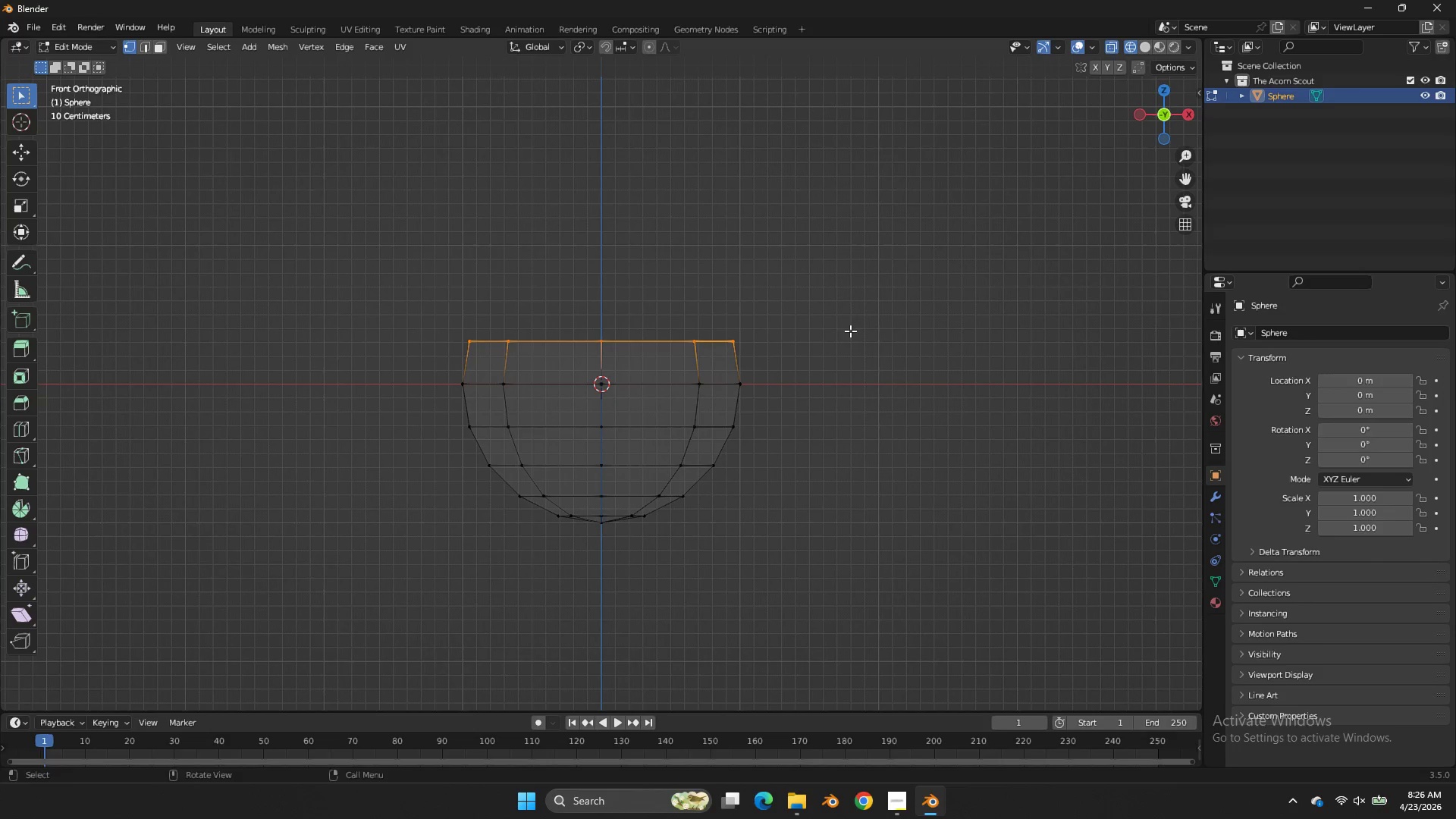 
key(S)
 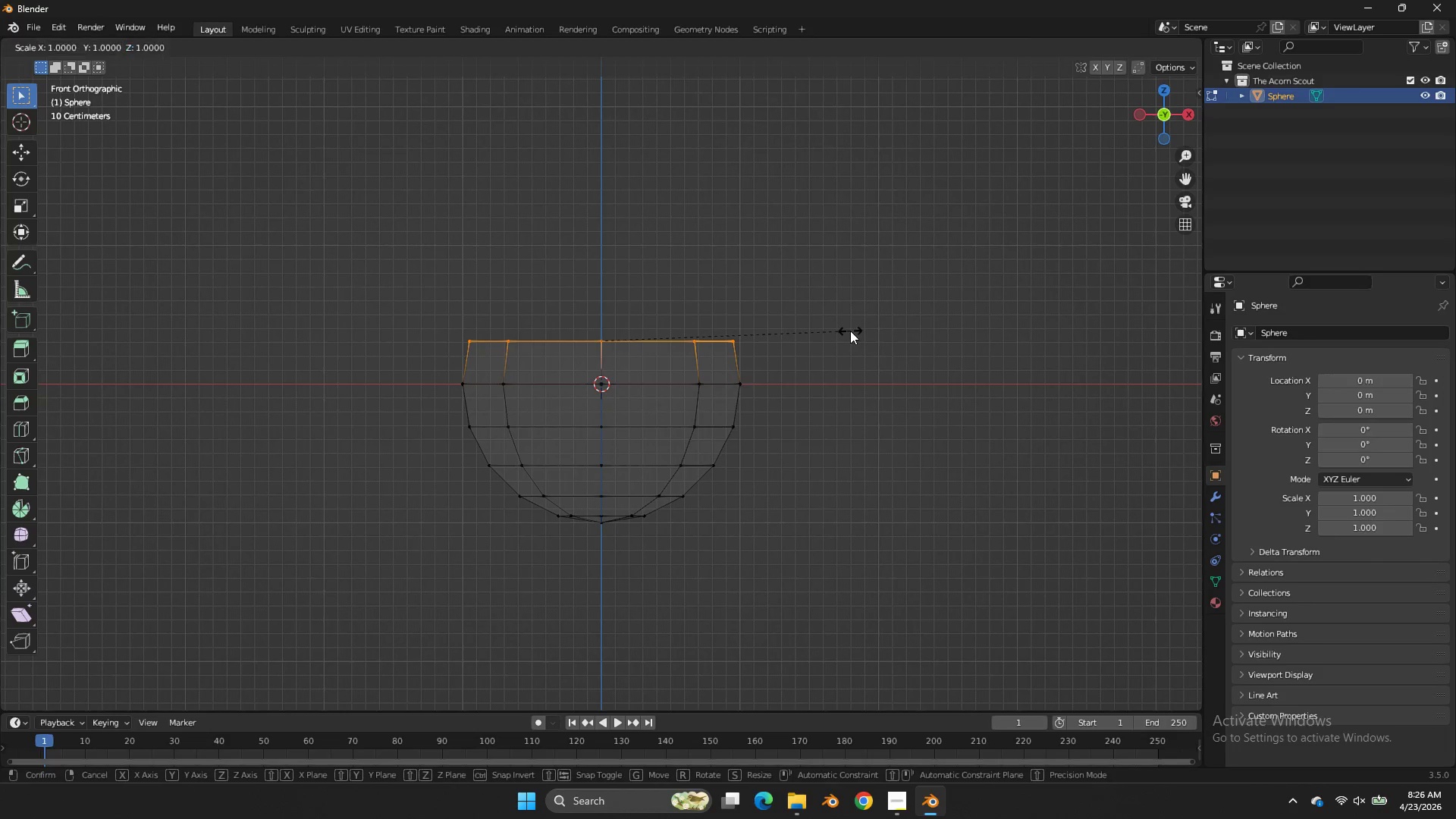 
hold_key(key=ShiftLeft, duration=1.8)
double_click([973, 298])
 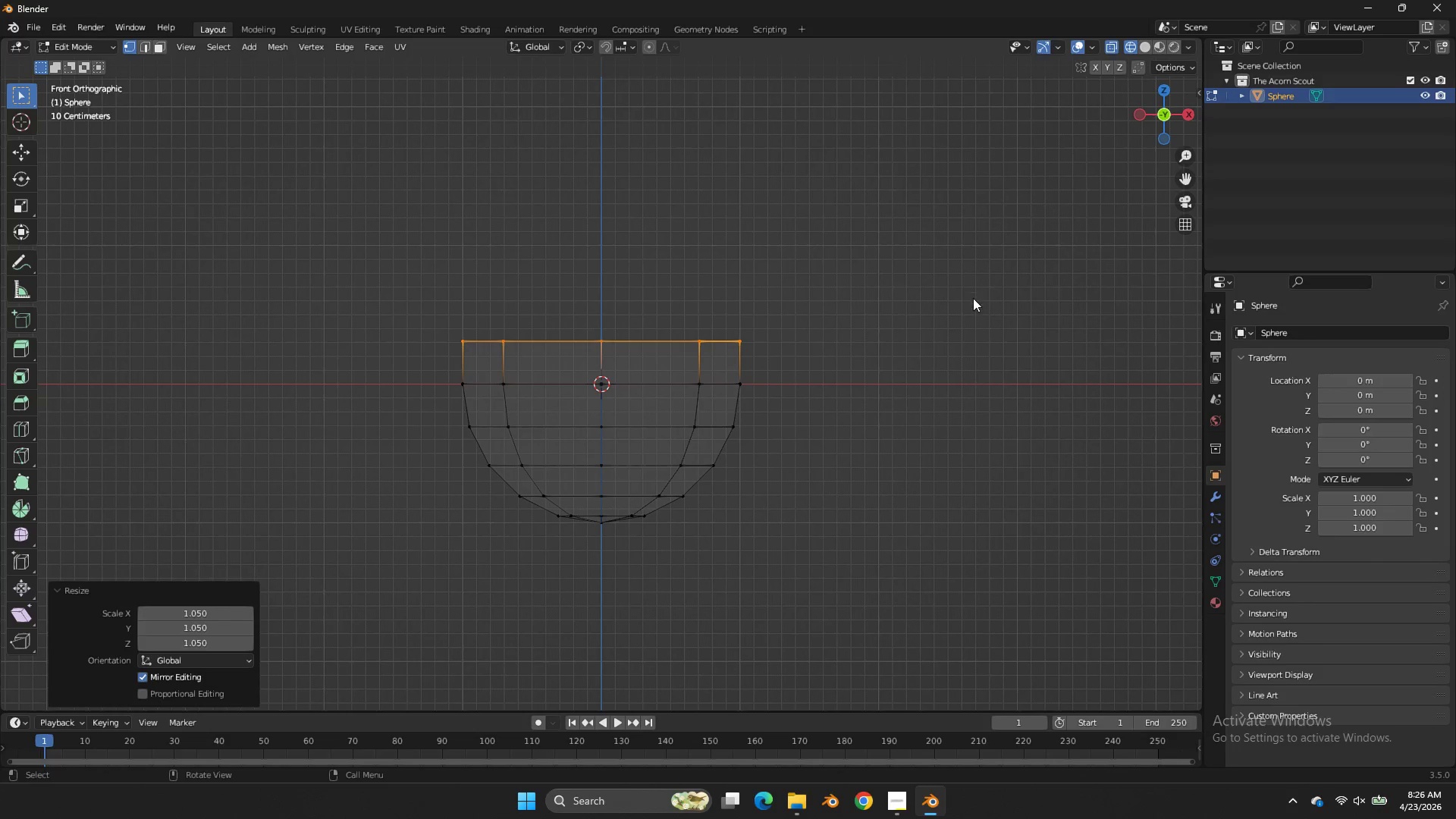 
key(Tab)
 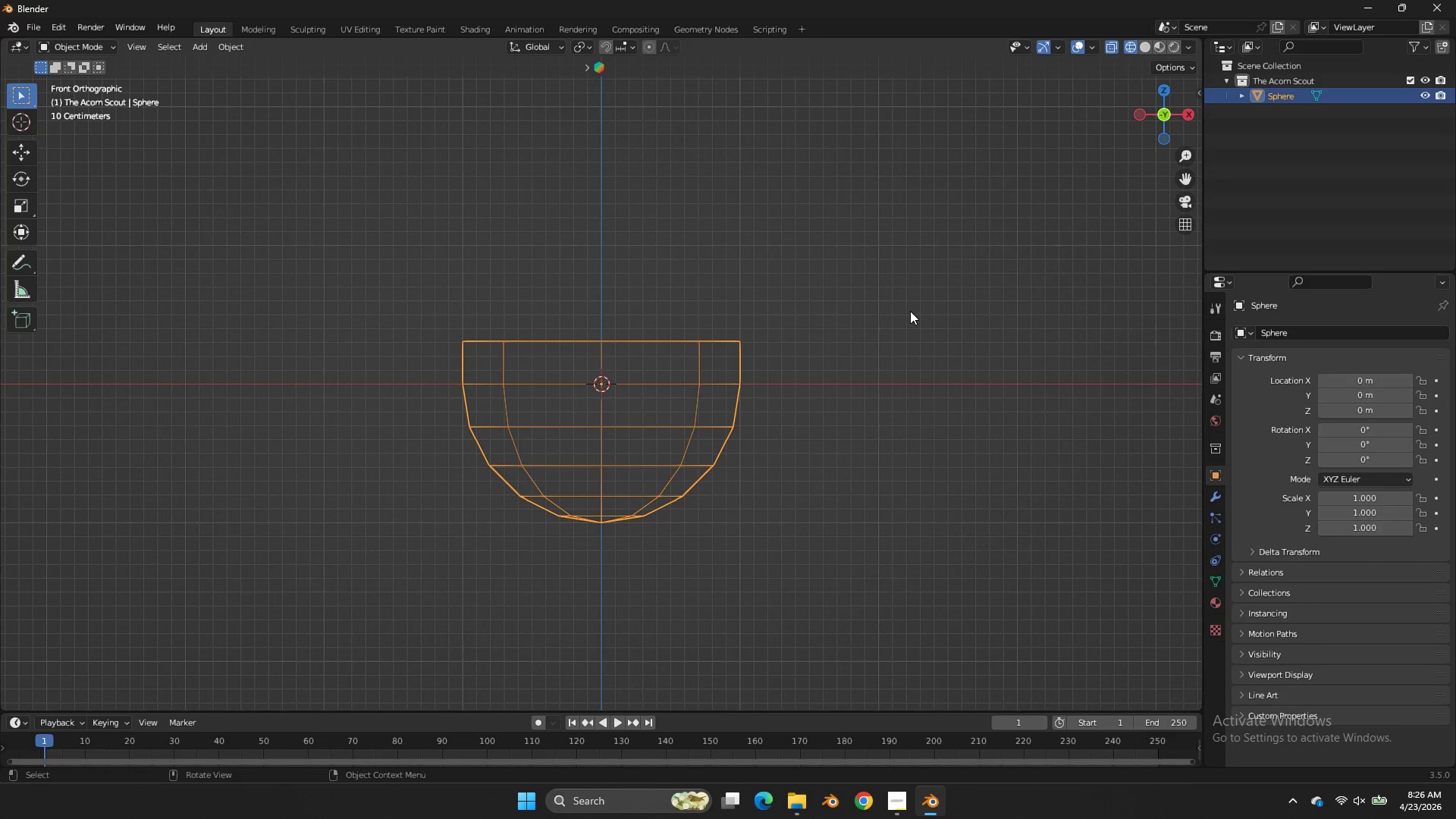 
type(sz)
 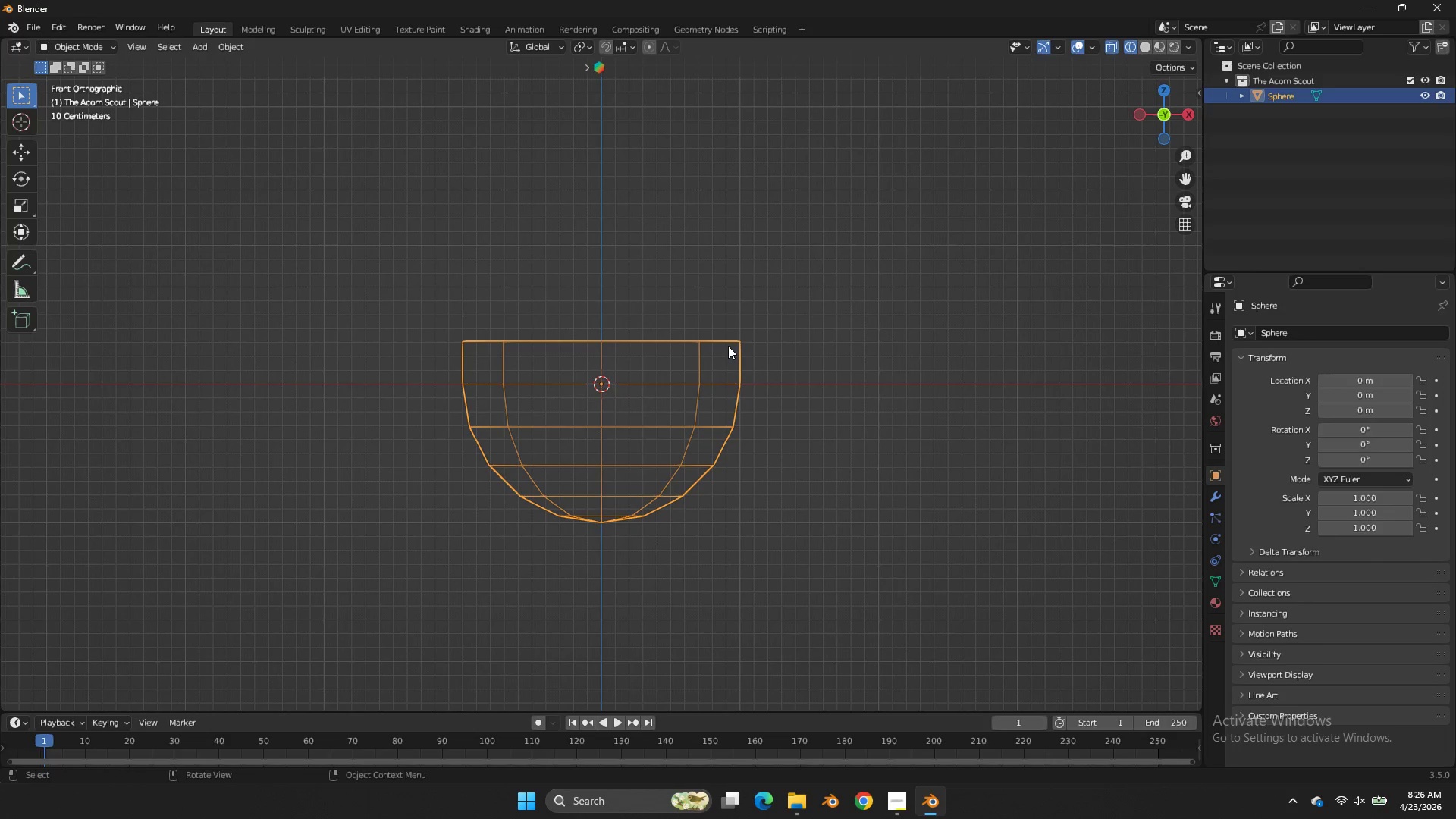 
type(sz)
 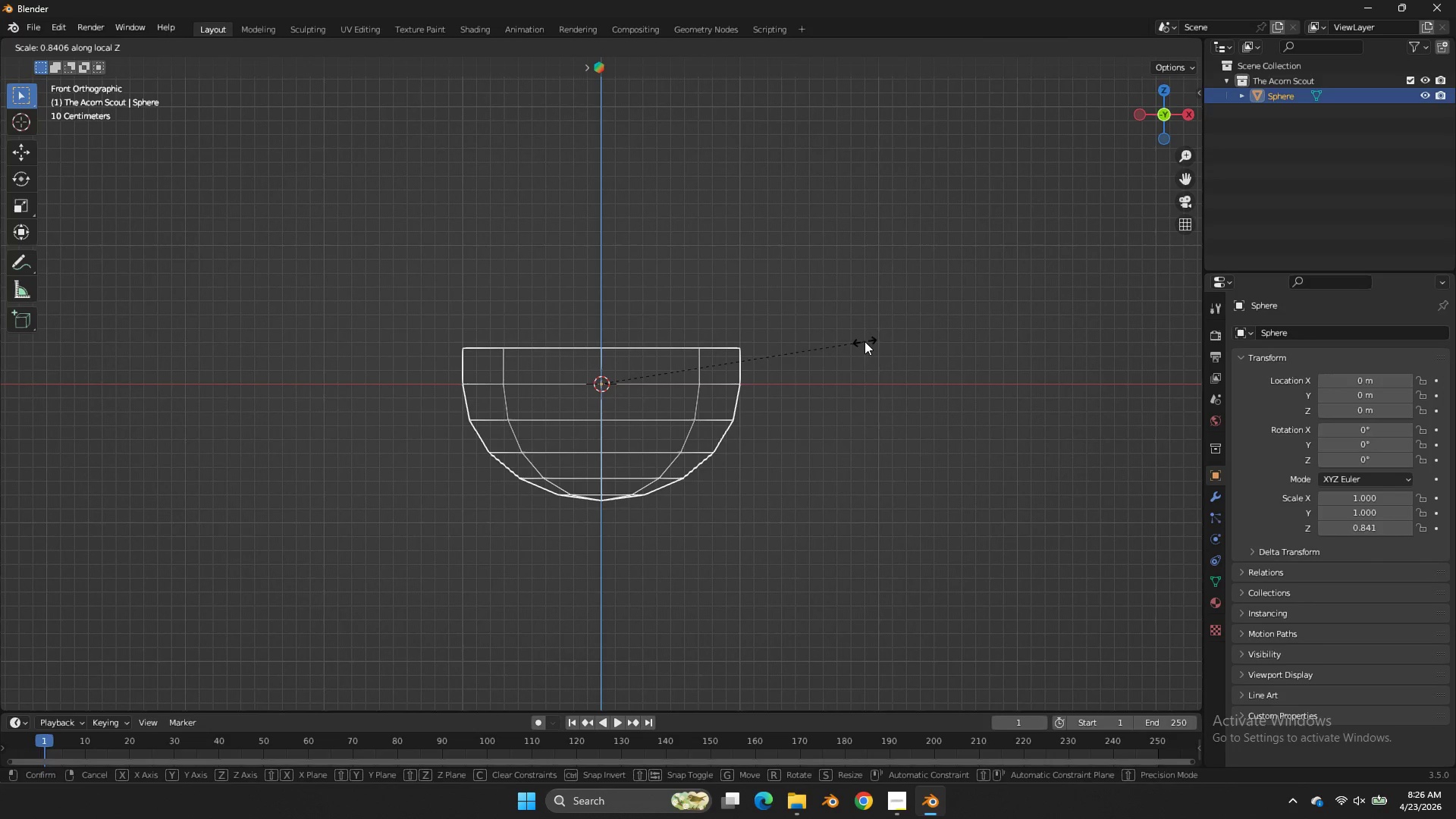 
left_click([864, 341])
 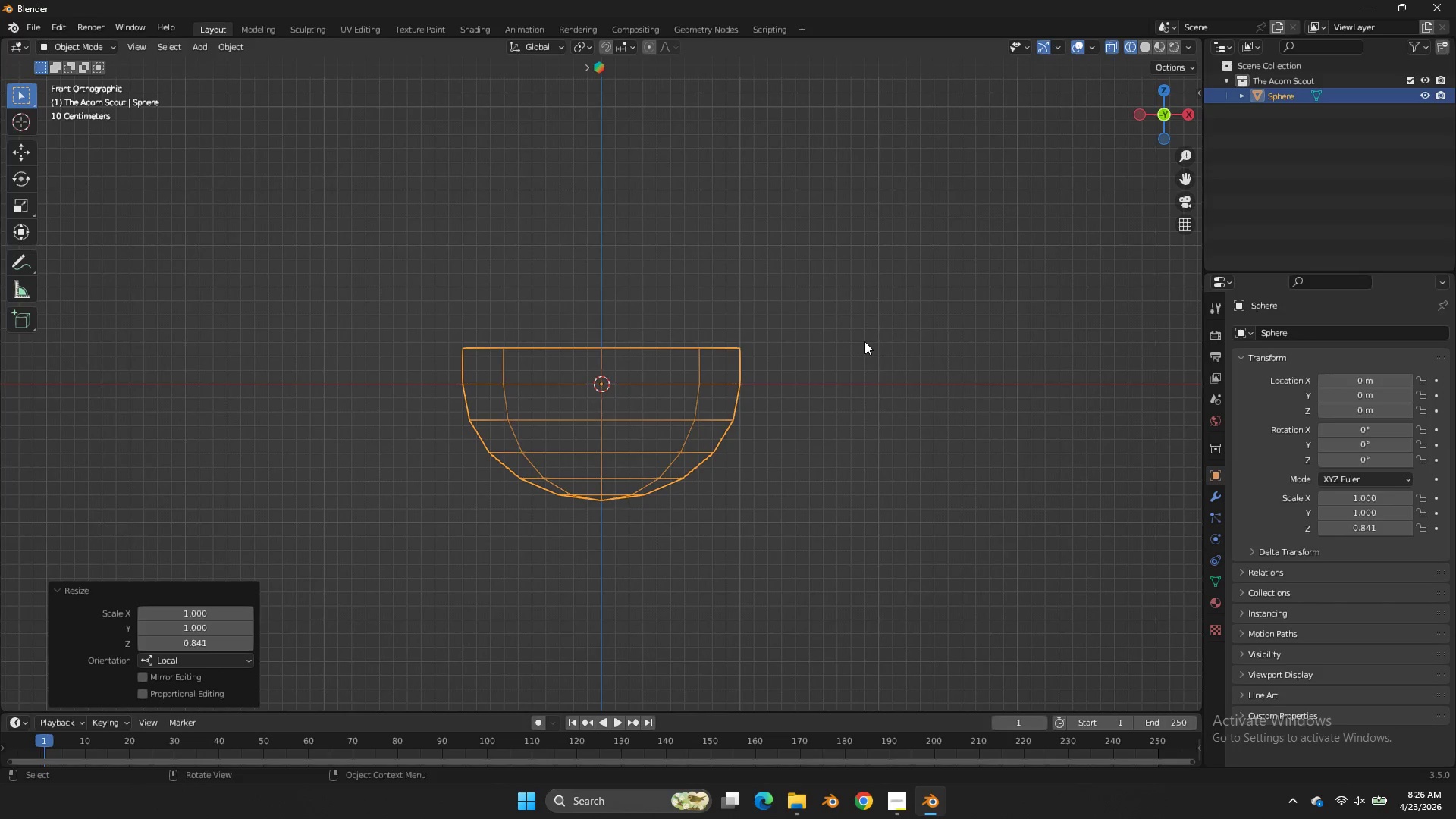 
key(Control+Z)
 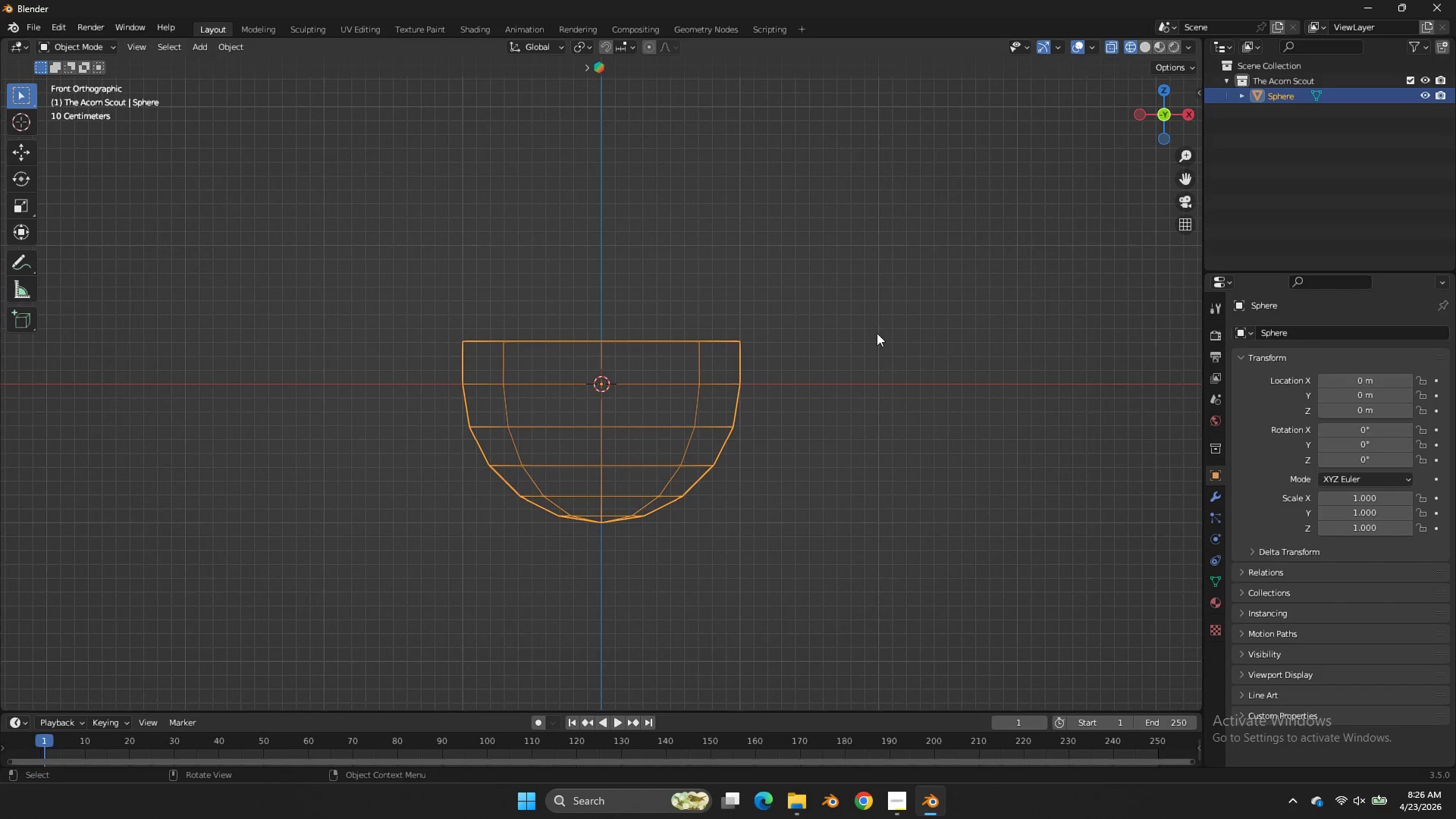 
key(Tab)
 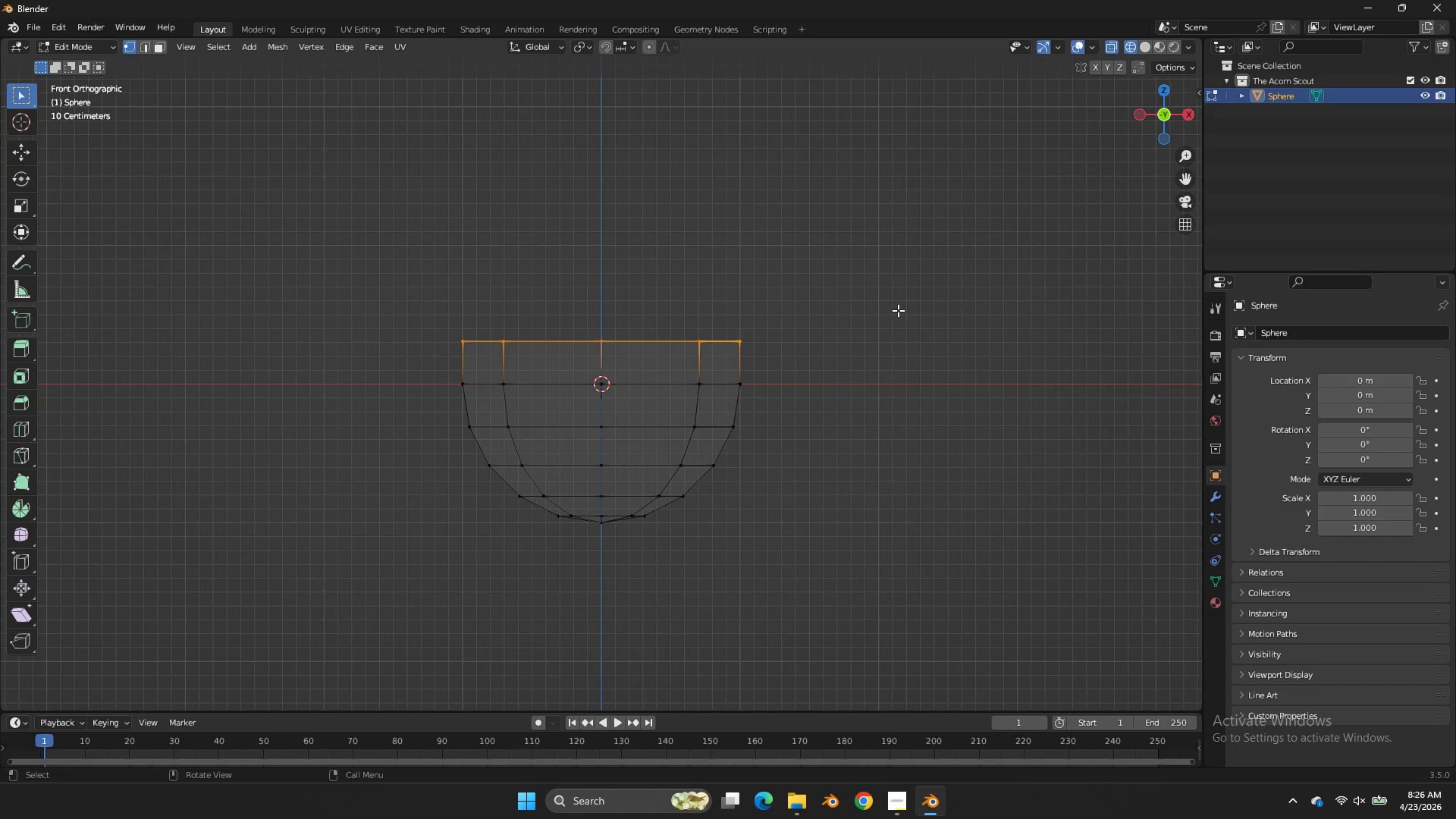 
left_click([620, 527])
 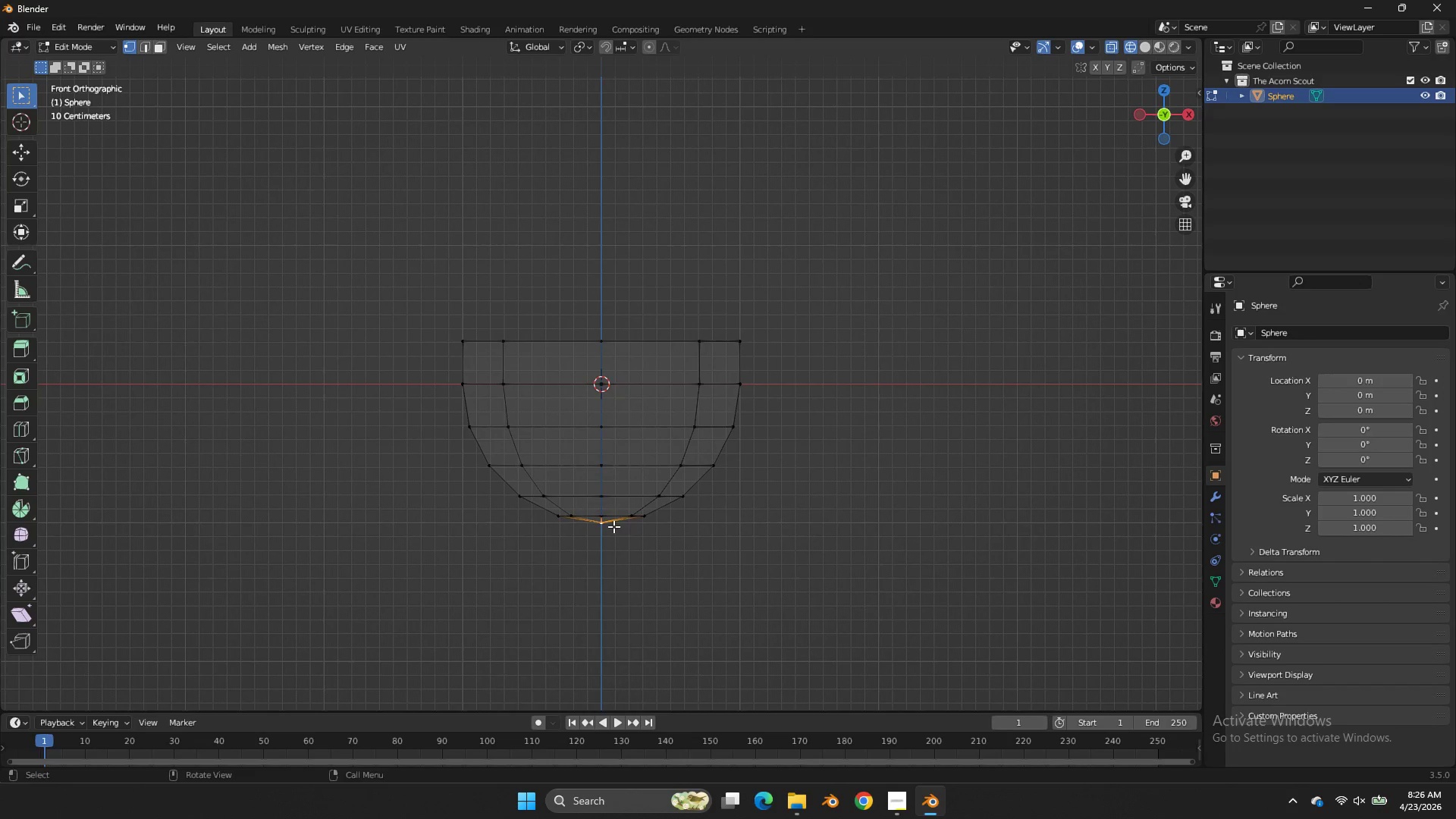 
key(X)
 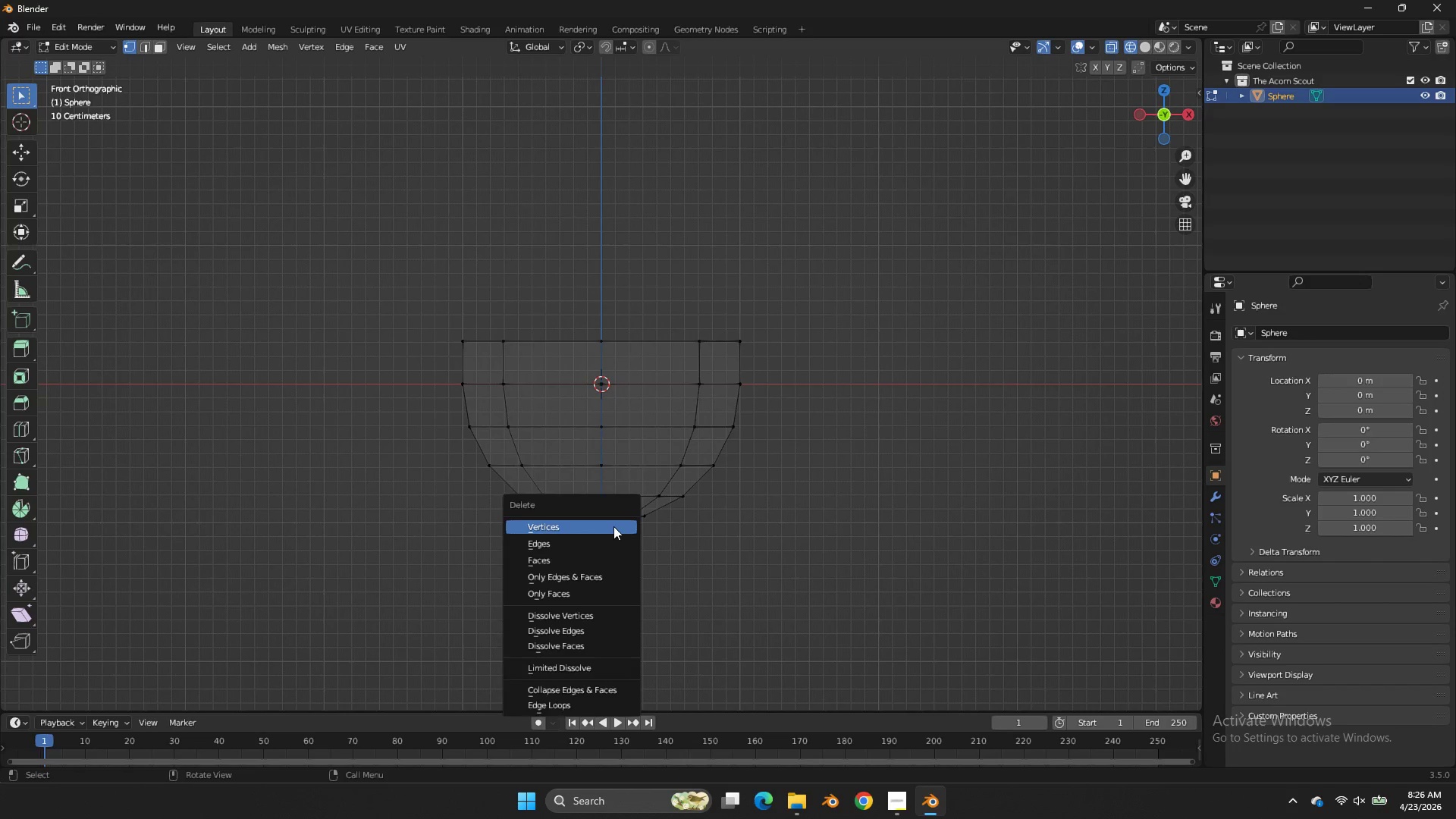 
double_click([613, 526])
 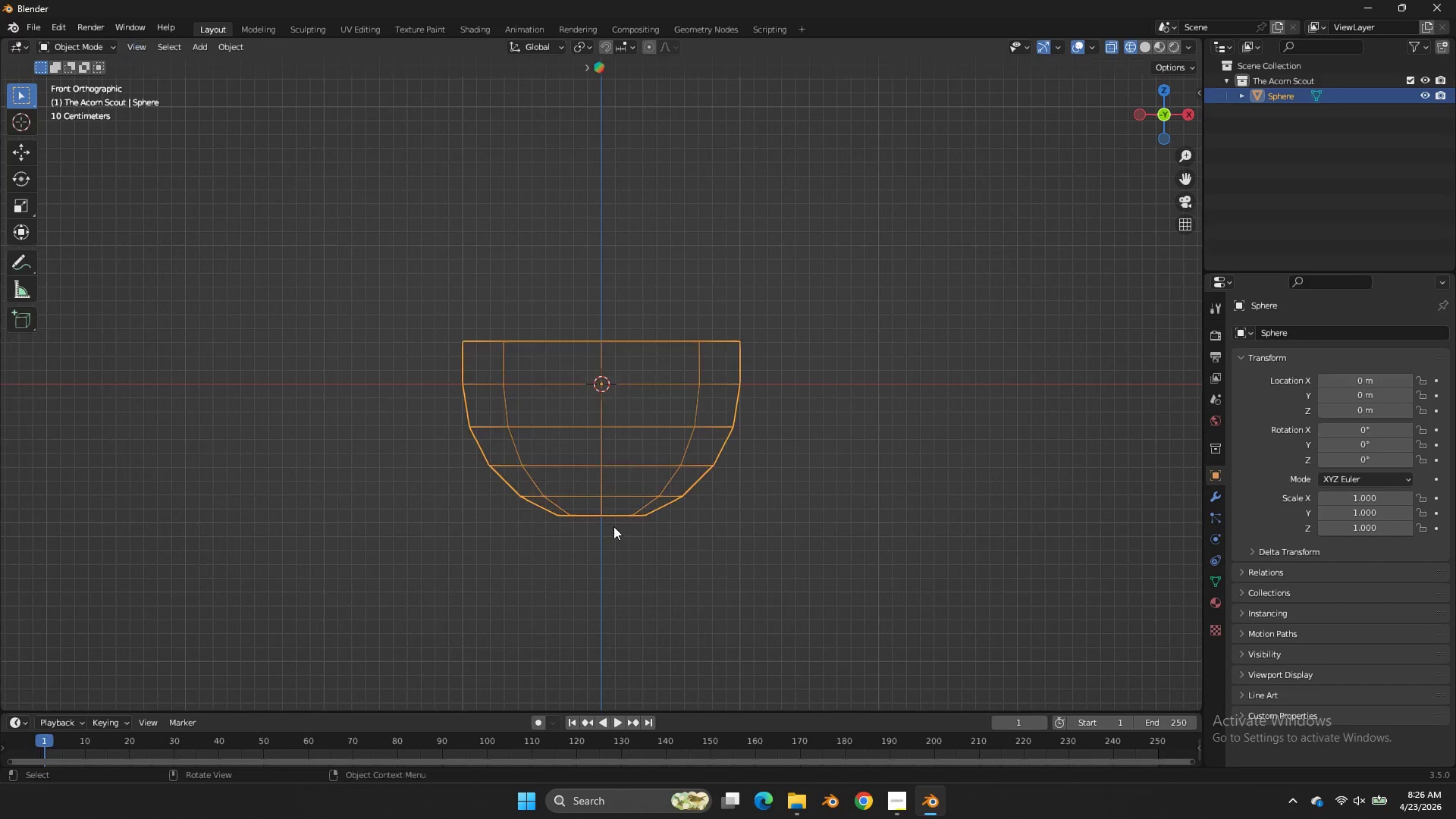 
key(Tab)
 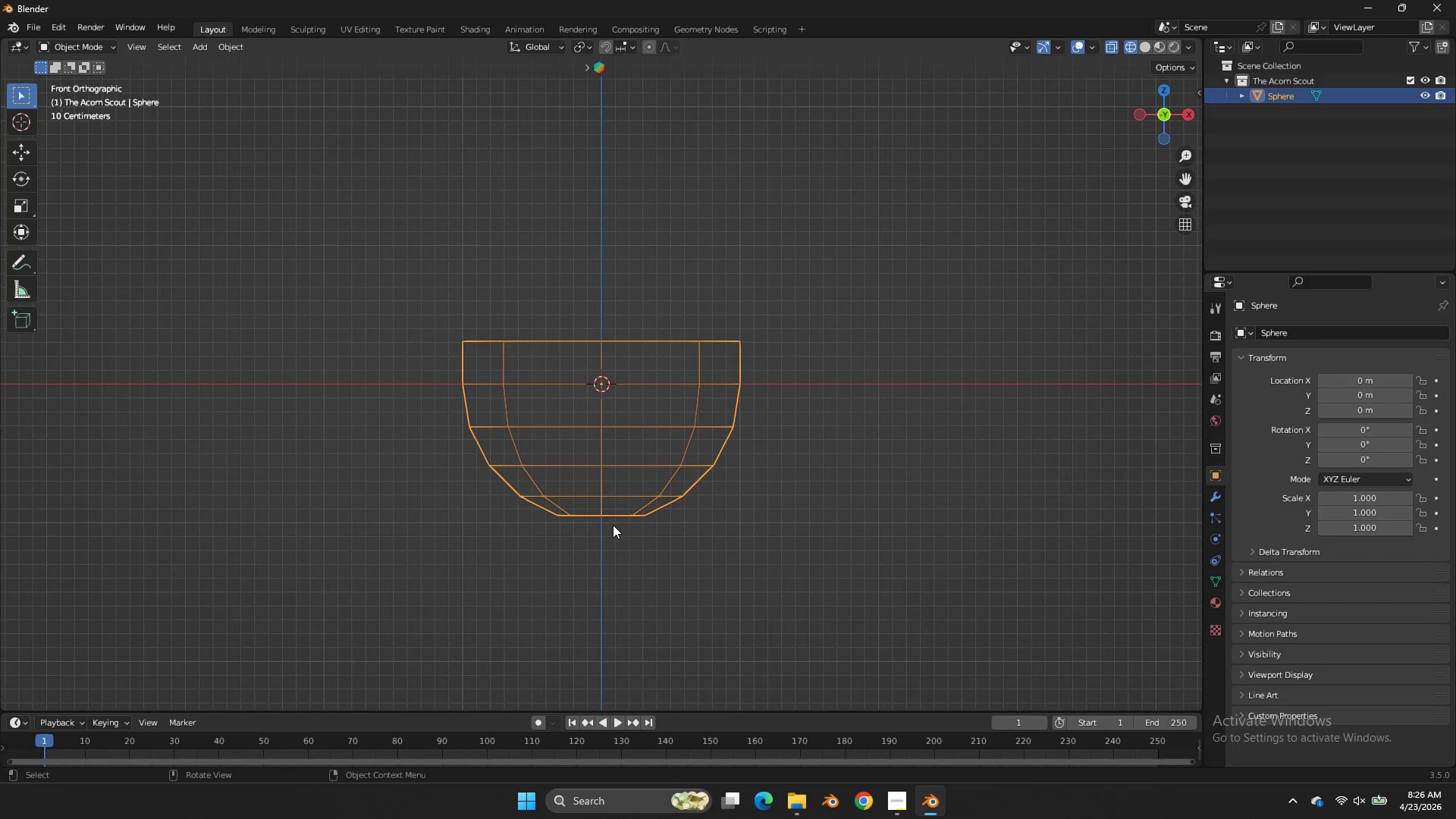 
key(Tab)
 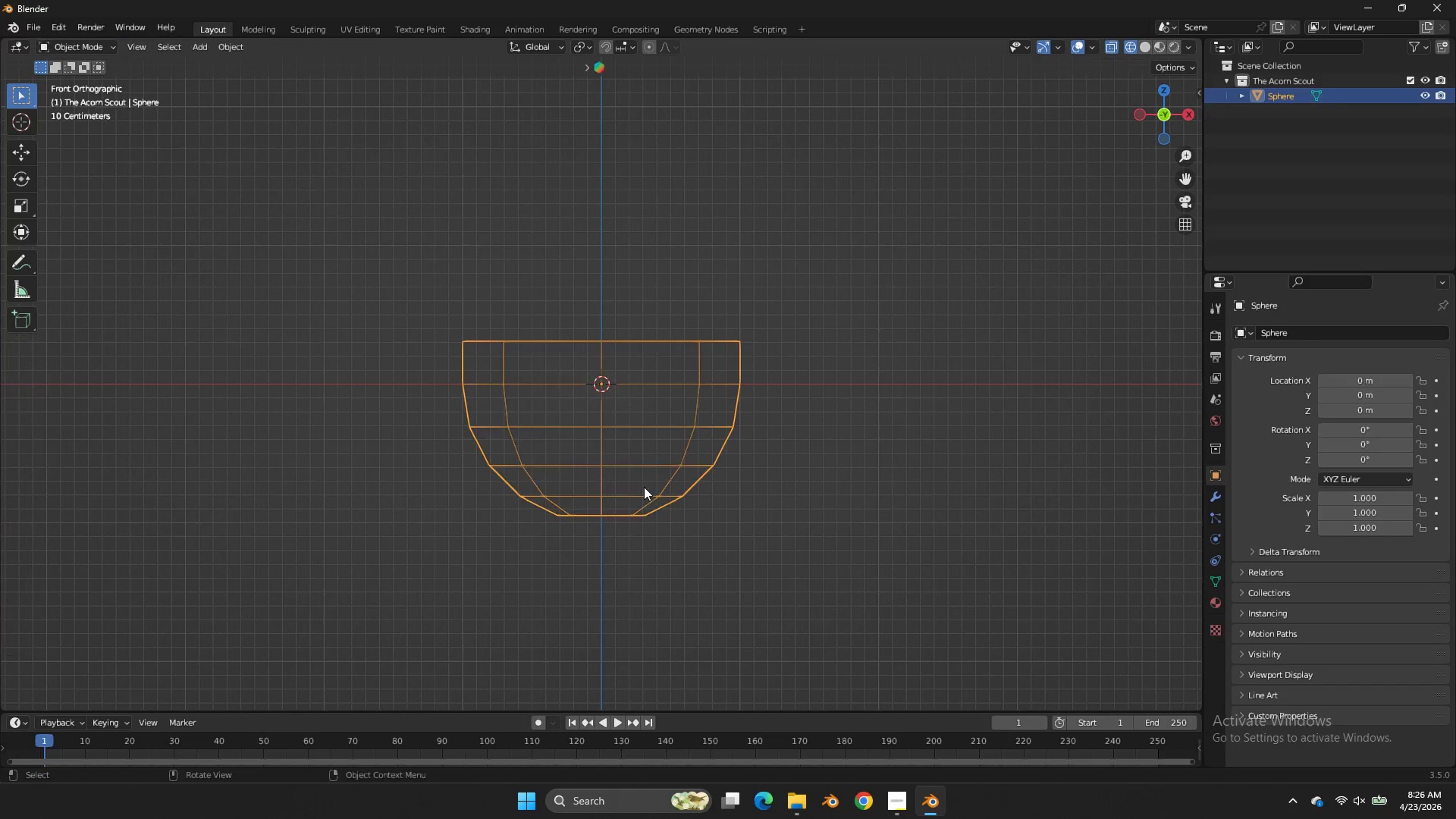 
key(Tab)
 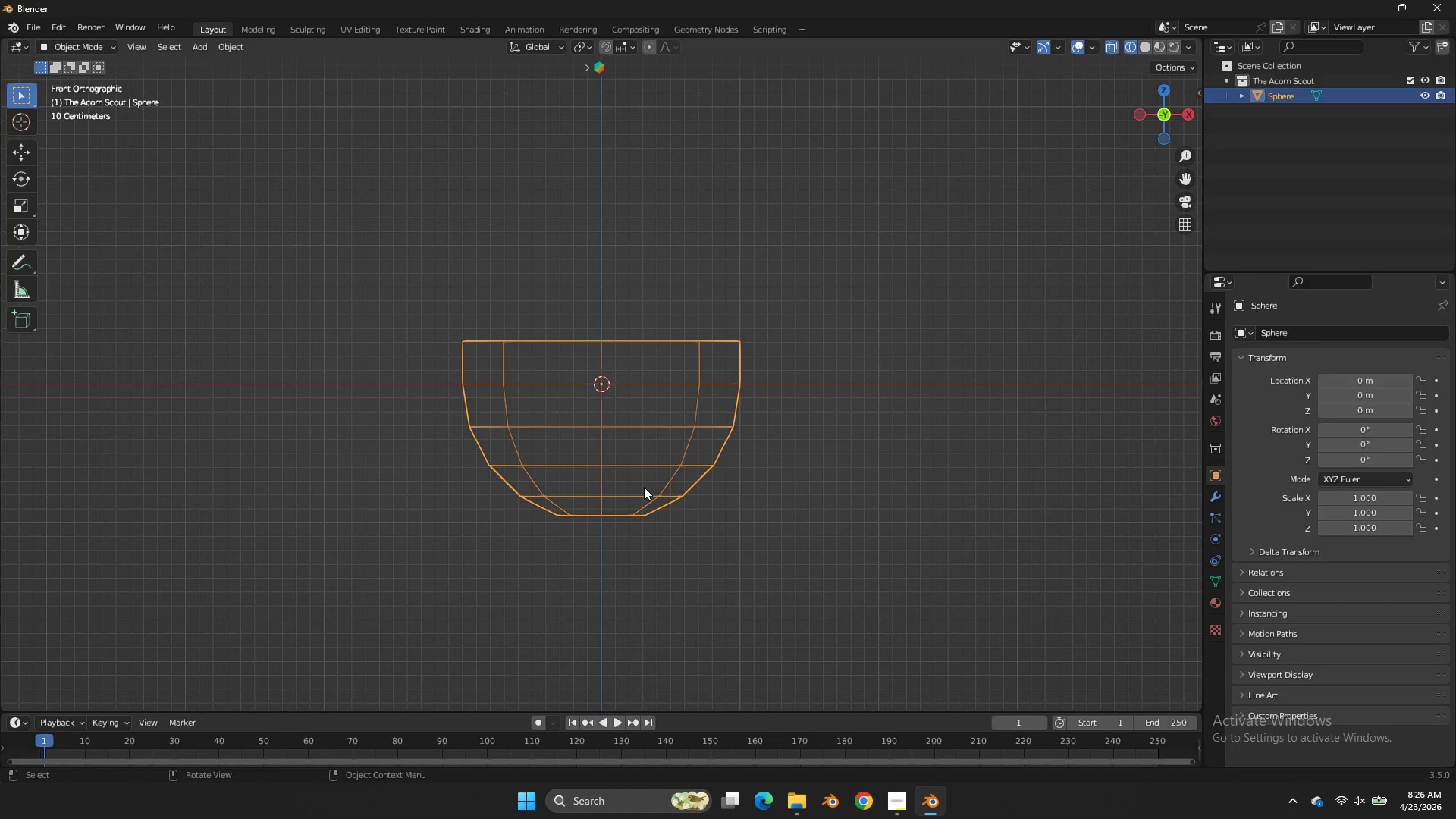 
key(Z)
 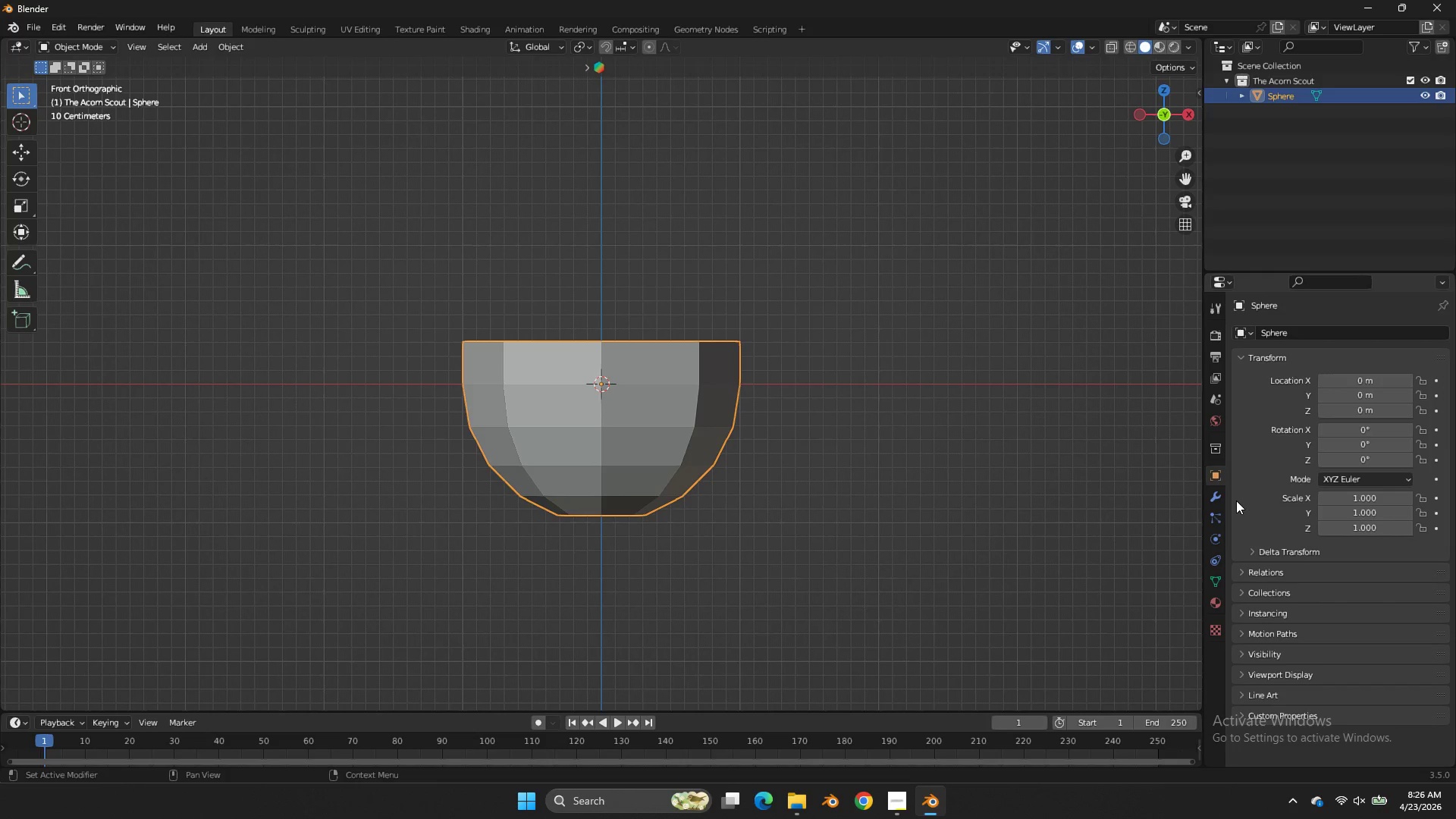 
double_click([1222, 499])
 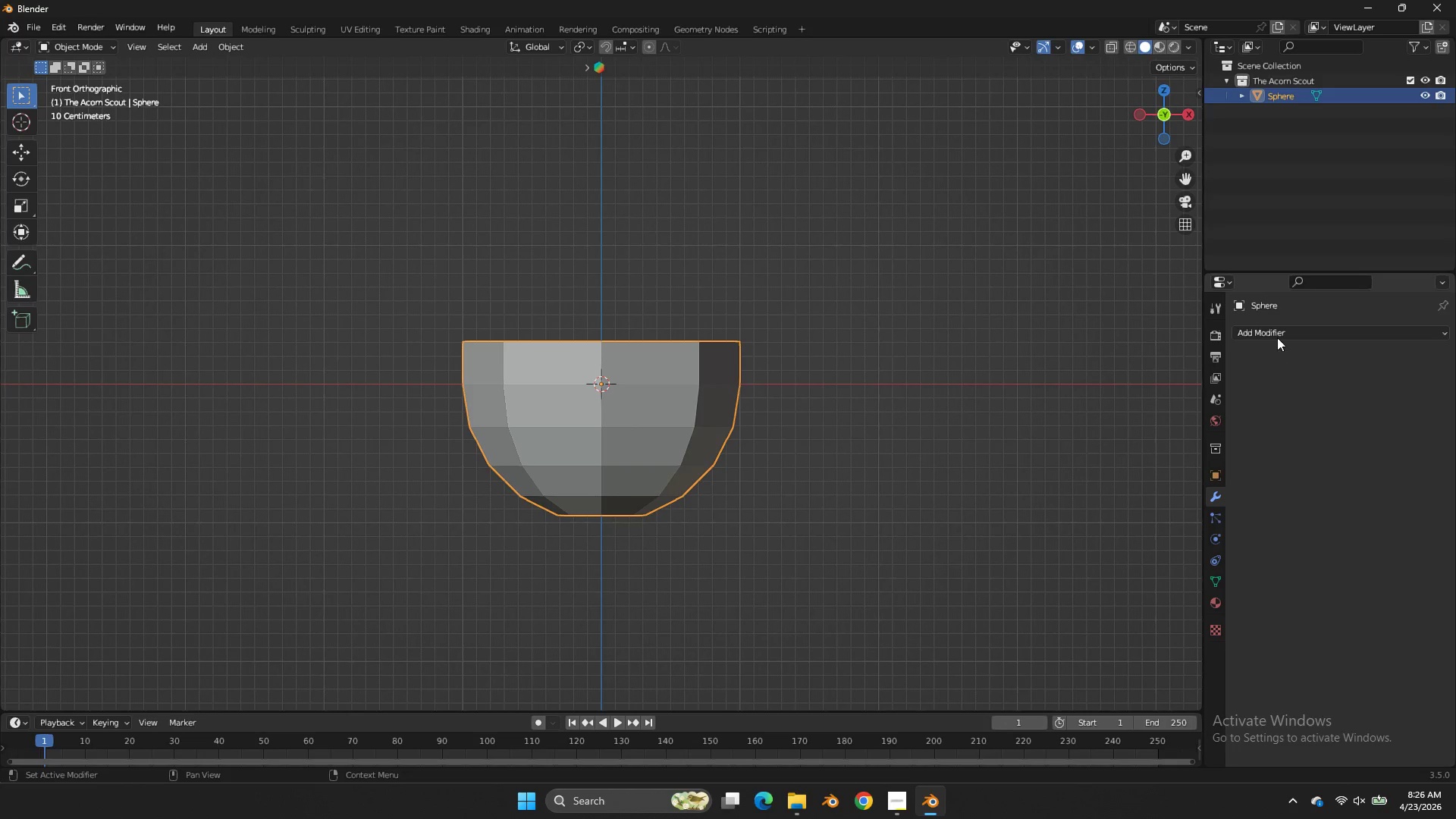 
left_click([1277, 329])
 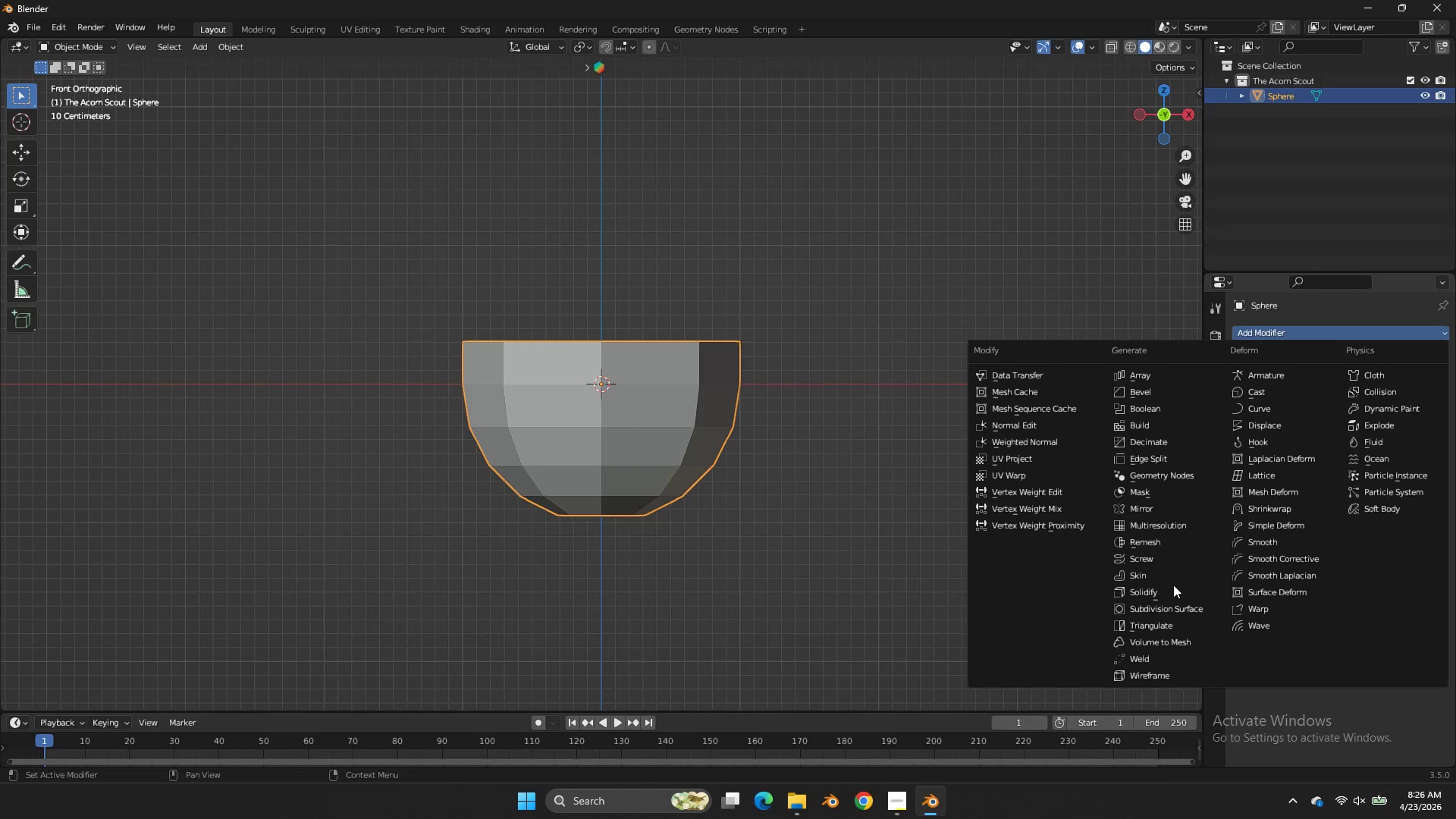 
double_click([1182, 613])
 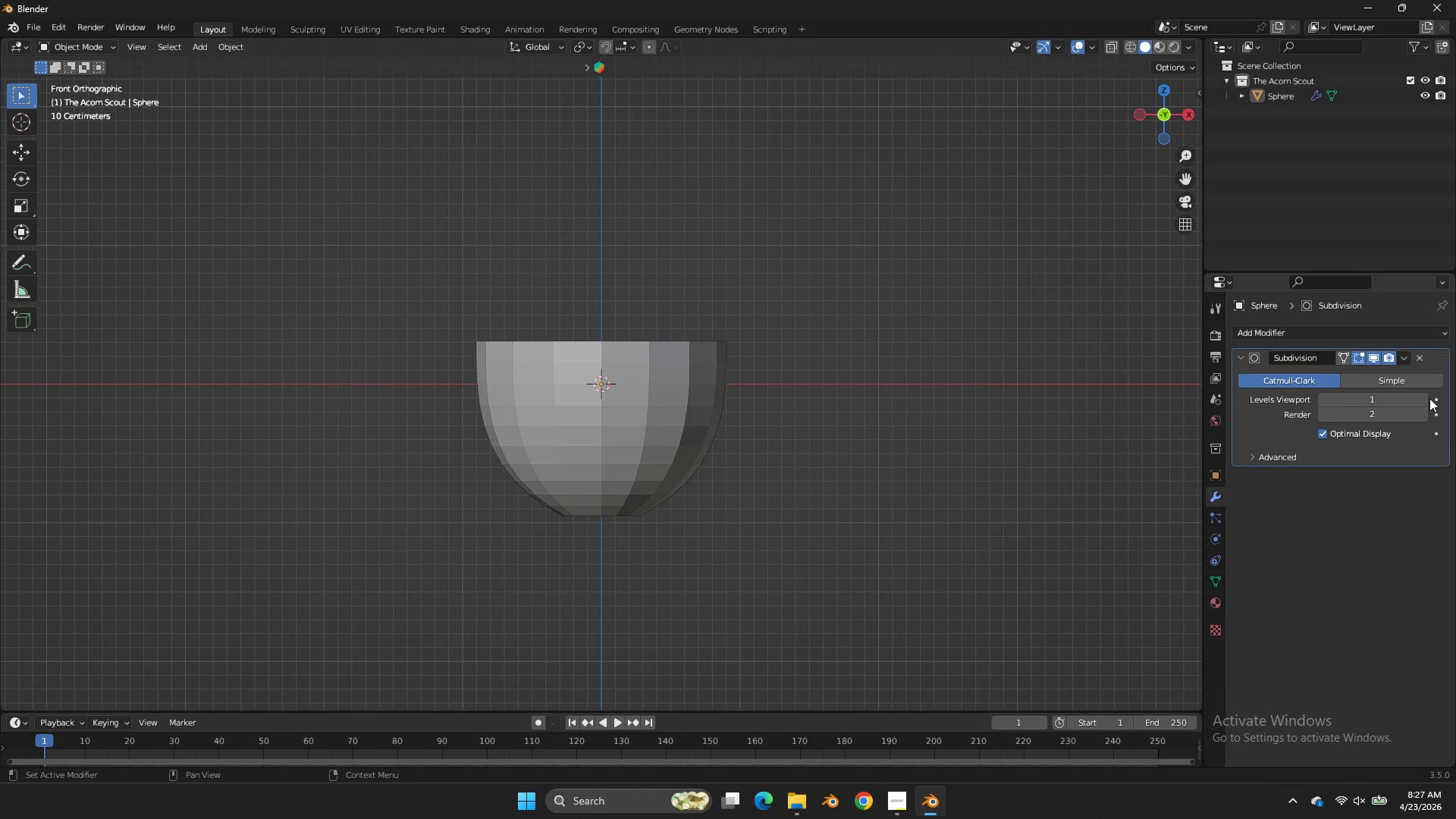 
double_click([1428, 397])
 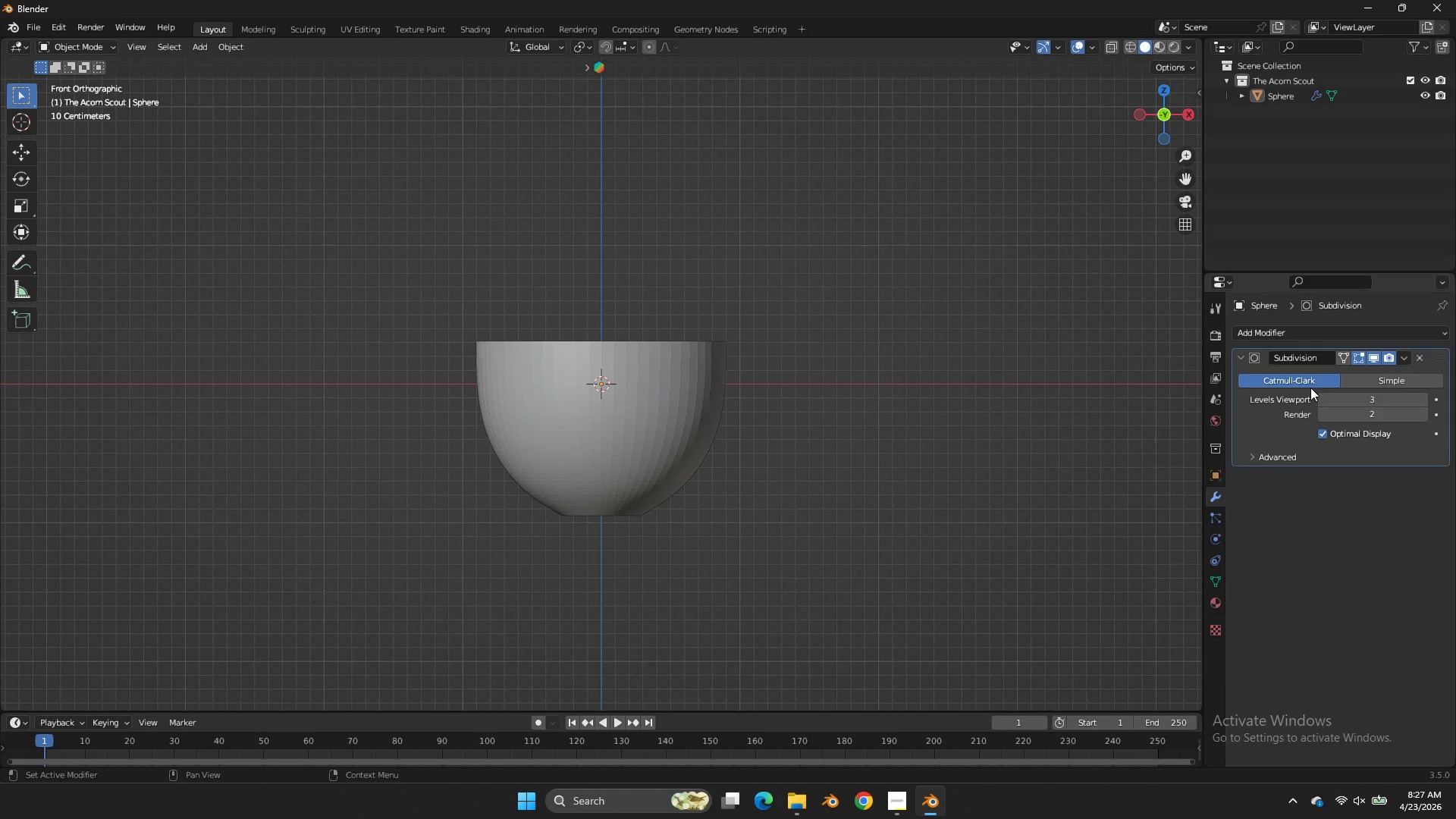 
left_click([1320, 397])
 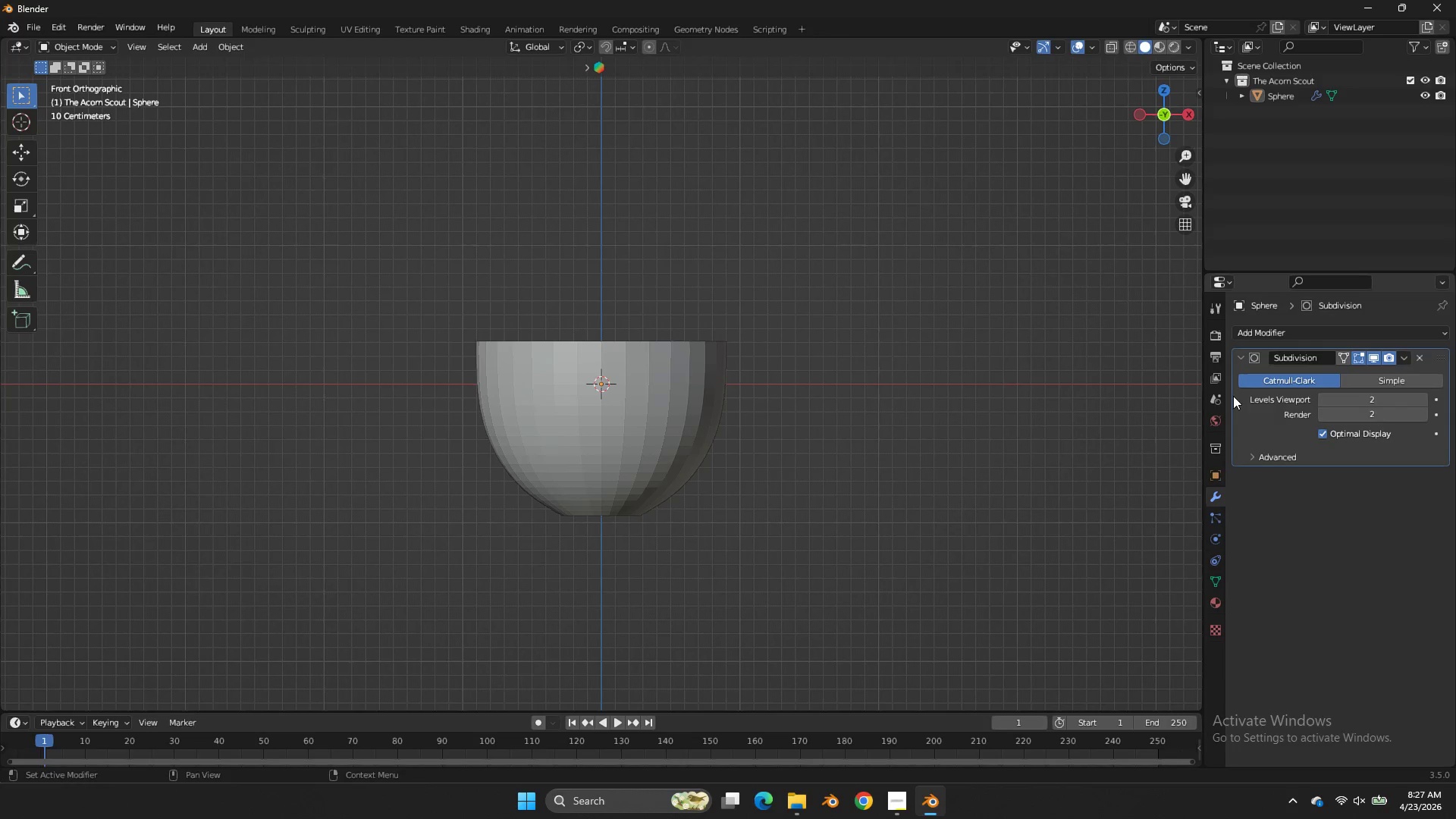 
double_click([1320, 397])
 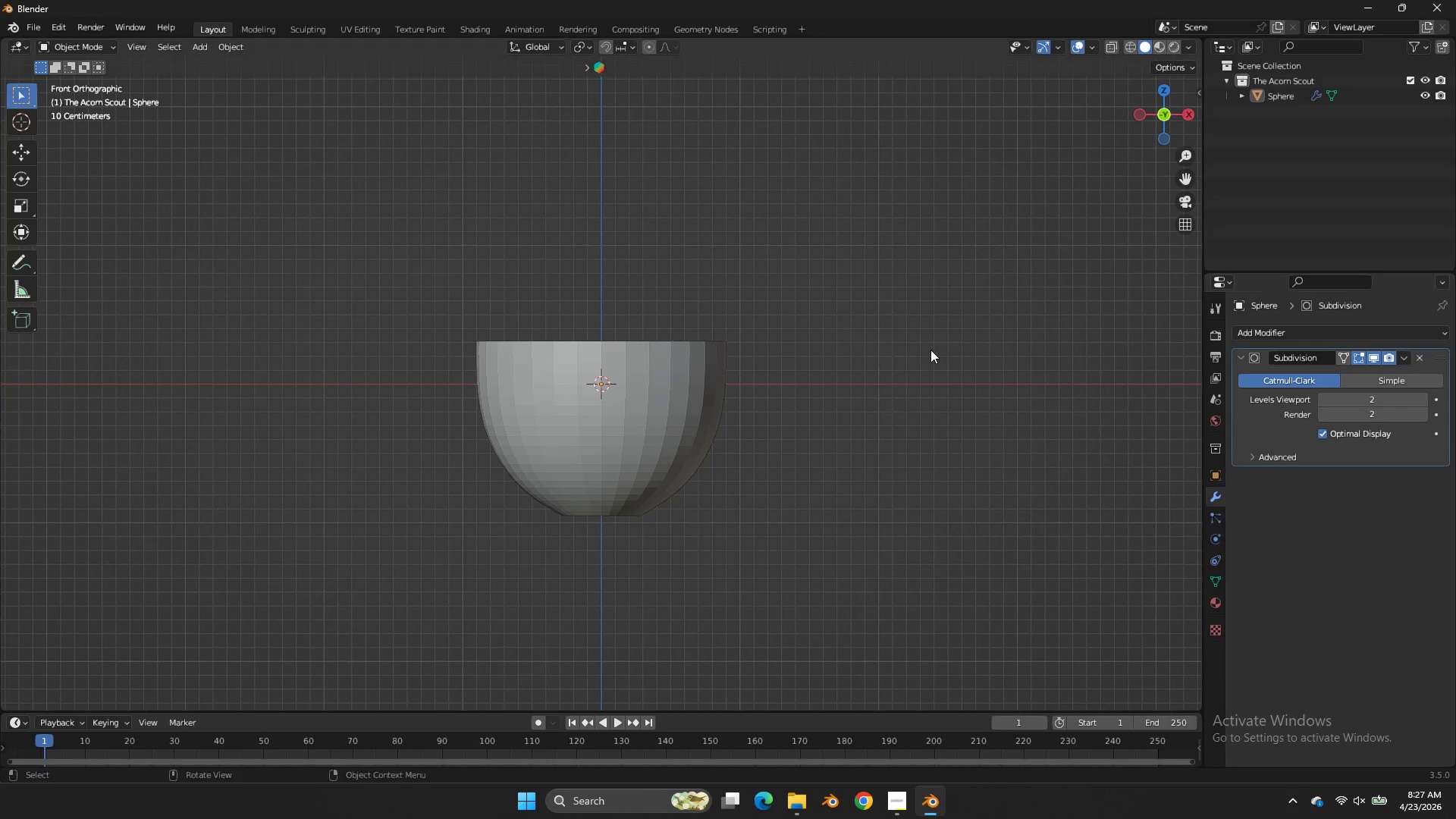 
key(Tab)
 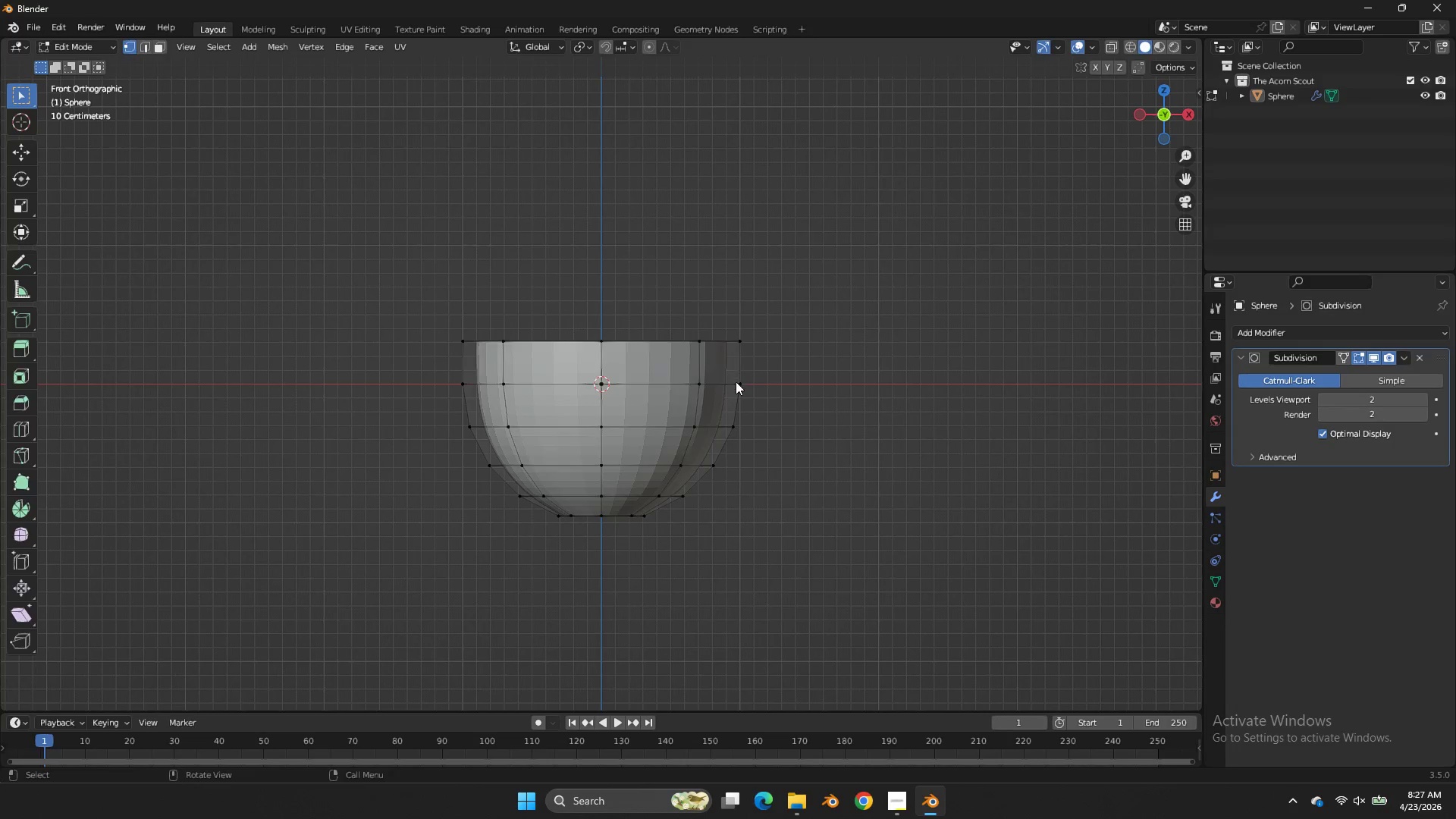 
key(Tab)
 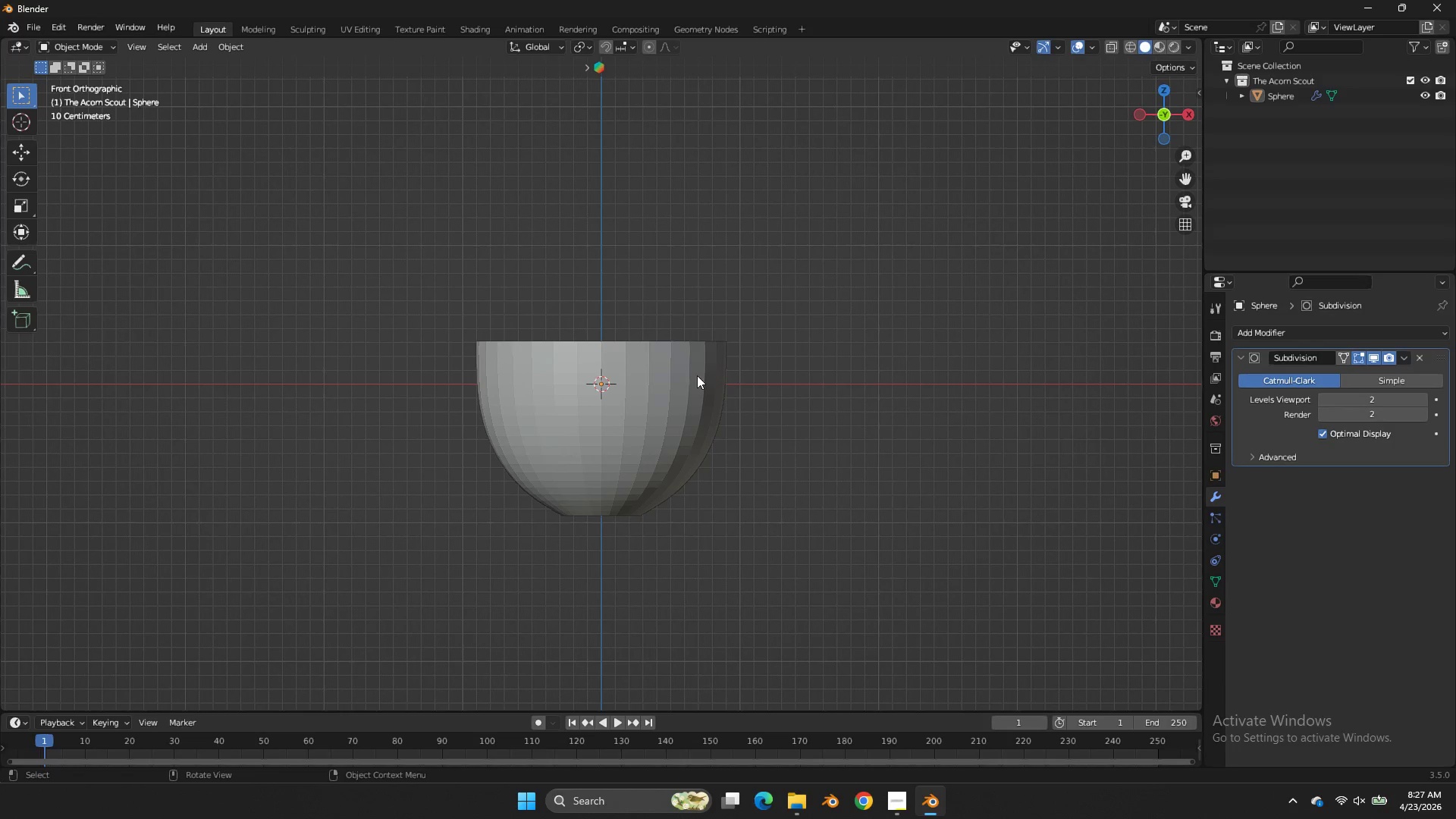 
double_click([679, 378])
 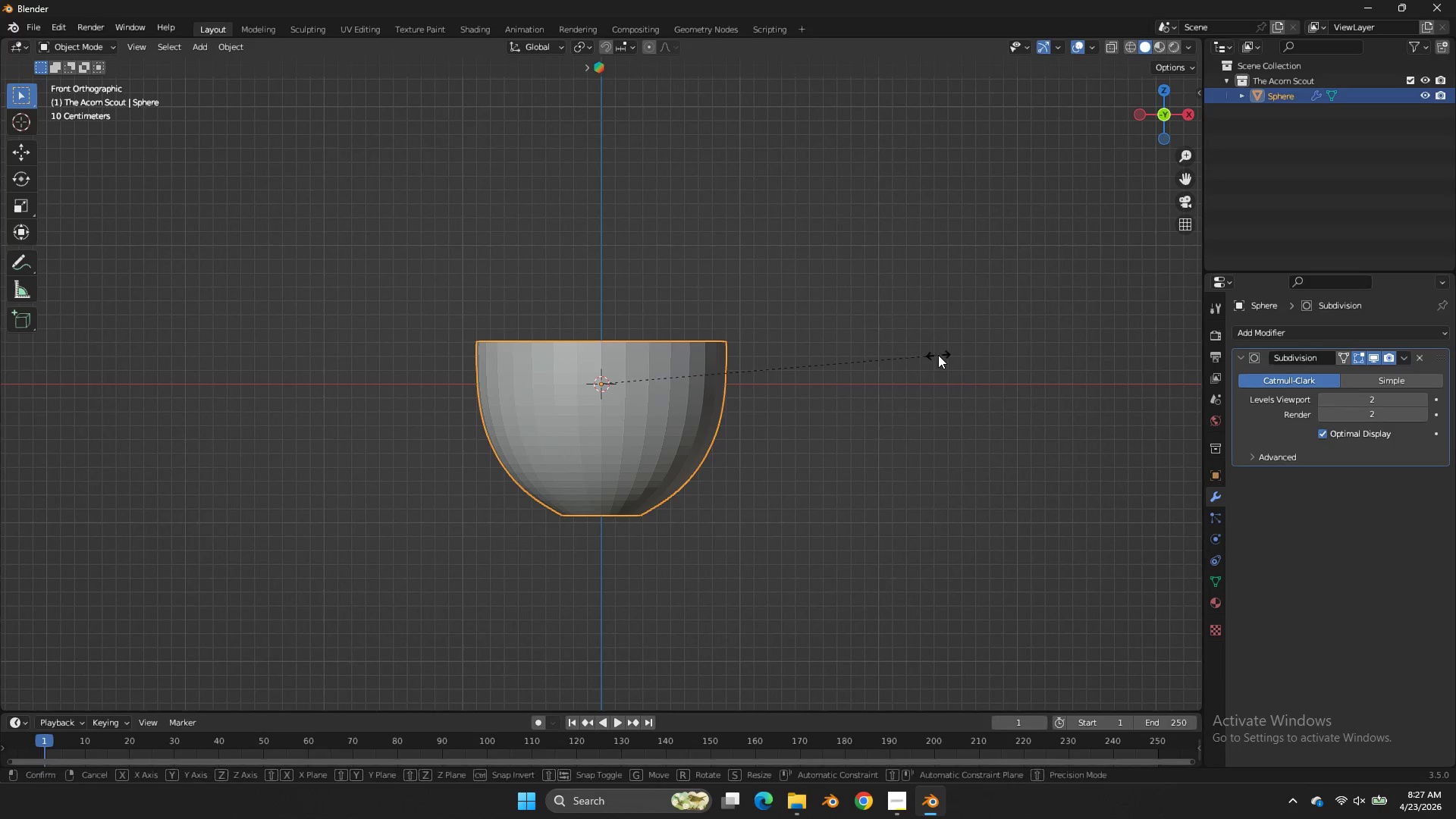 
type(sz)
 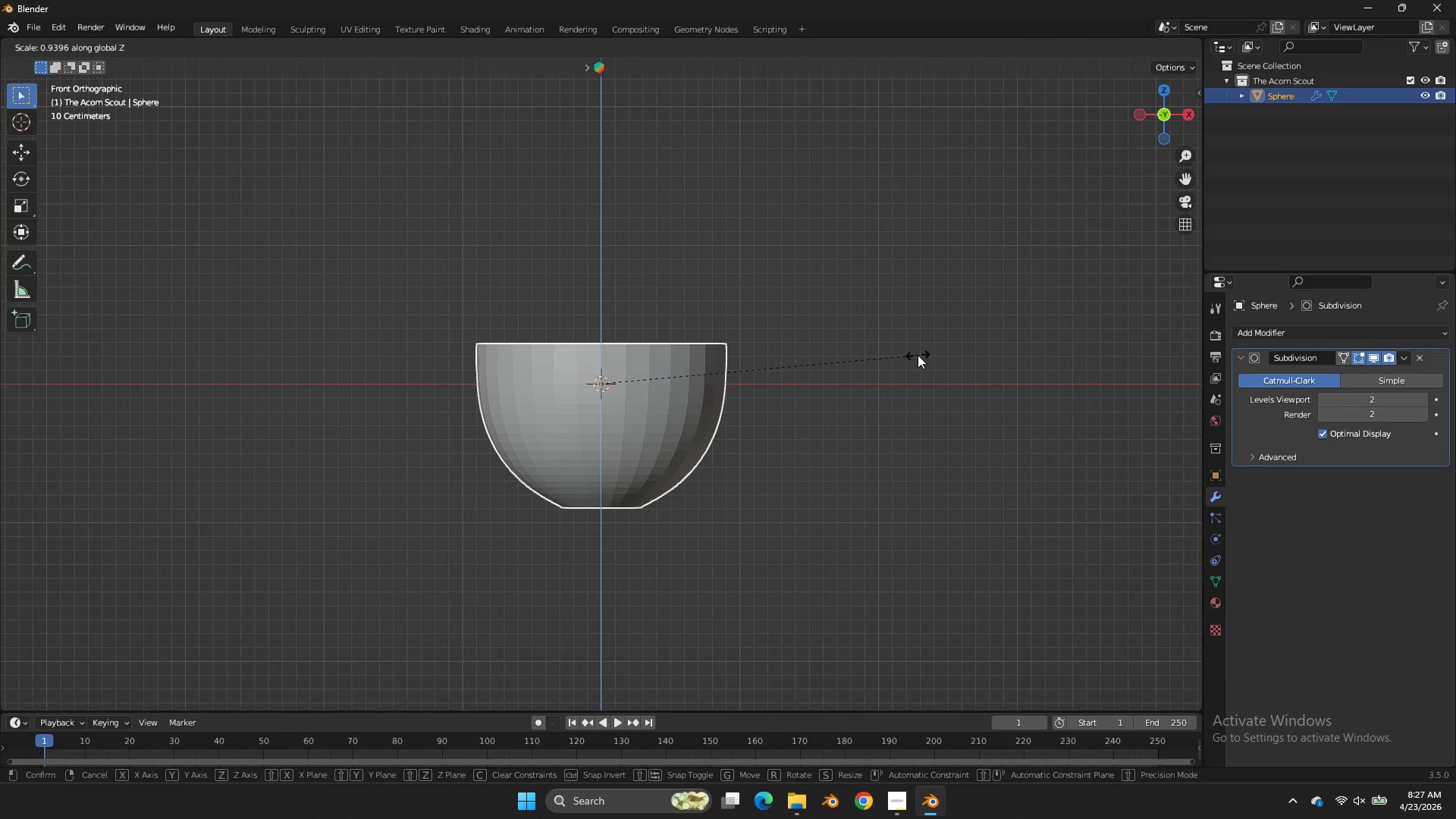 
right_click([918, 355])
 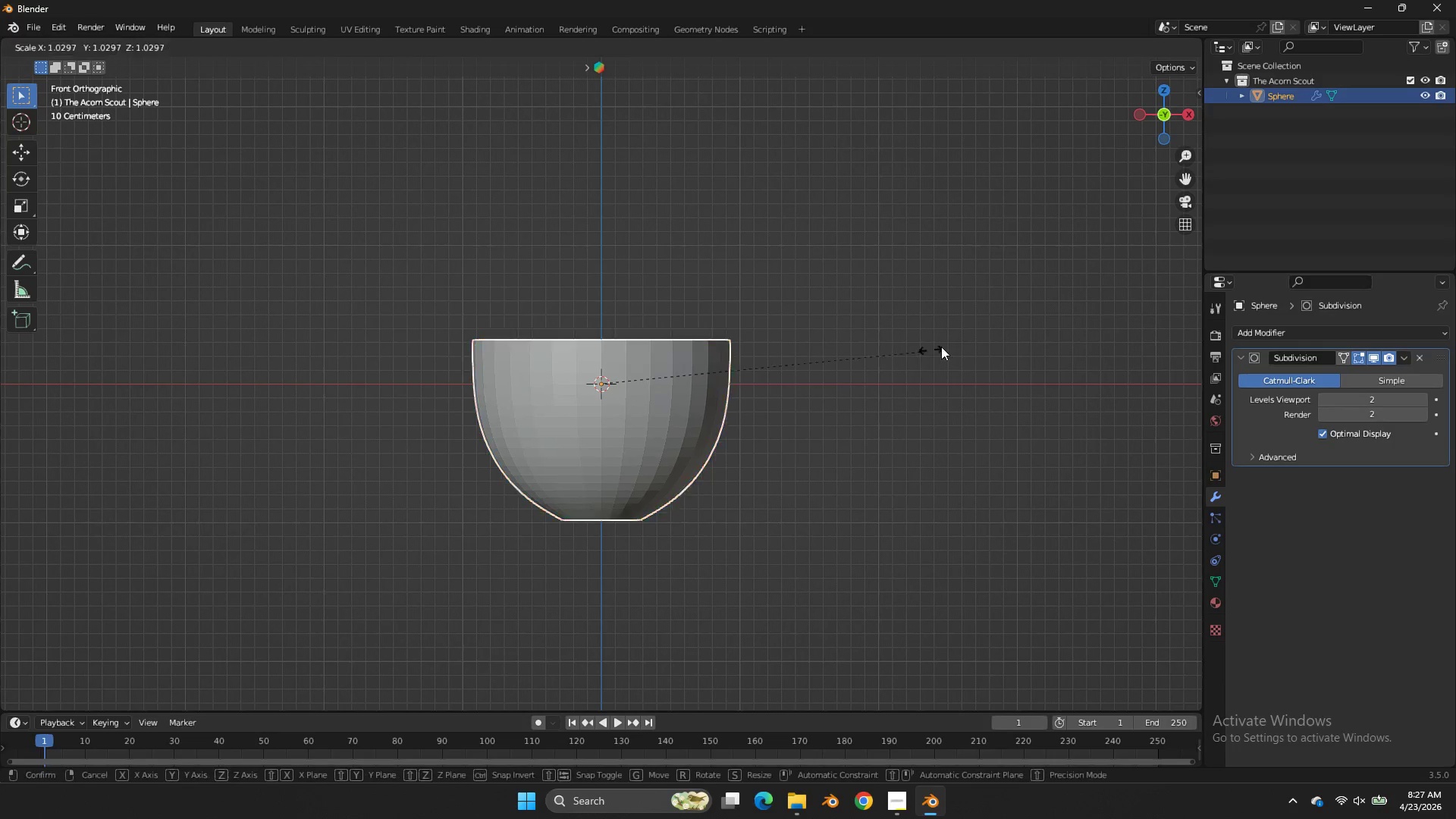 
key(S)
 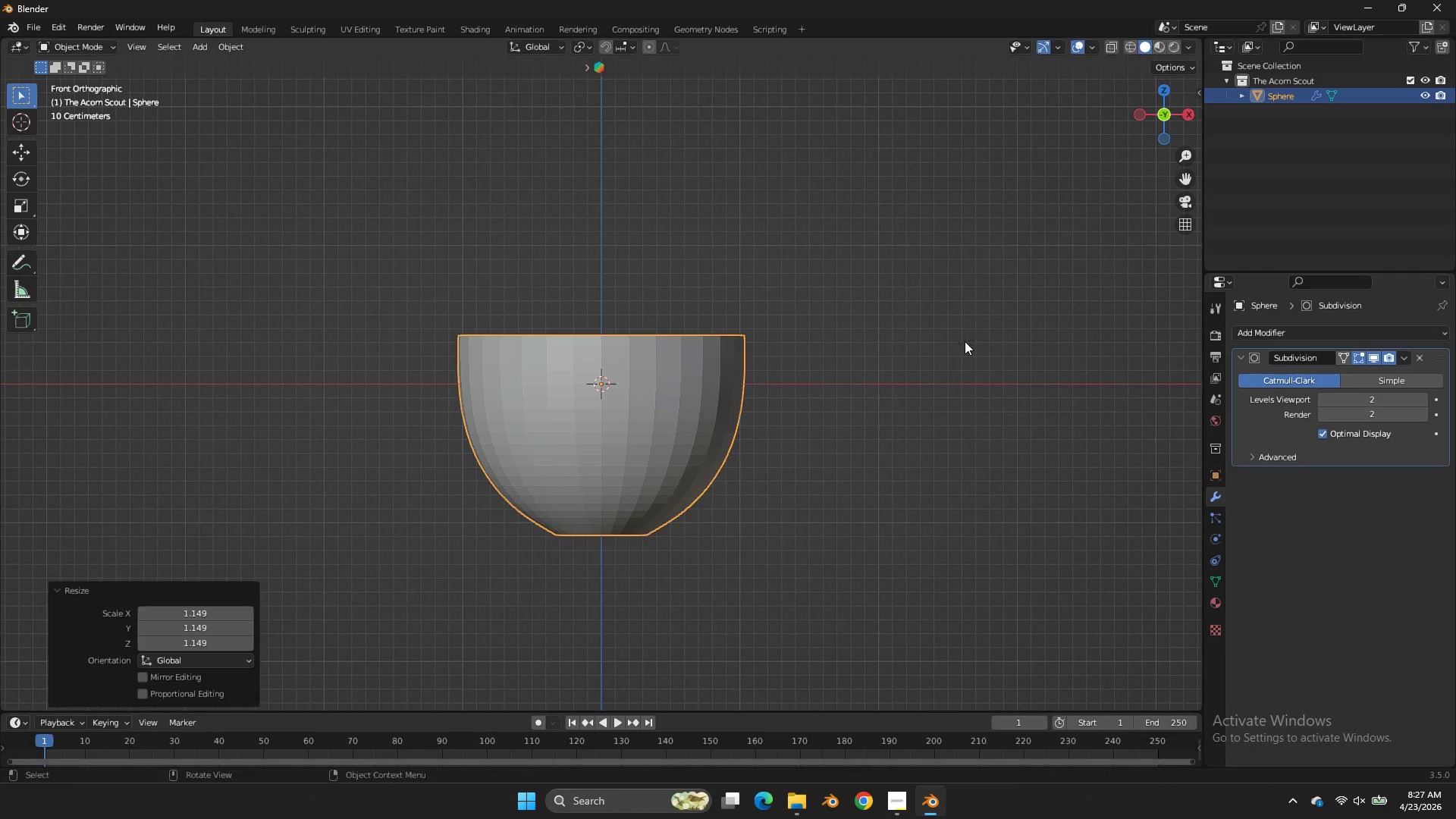 
double_click([965, 341])
 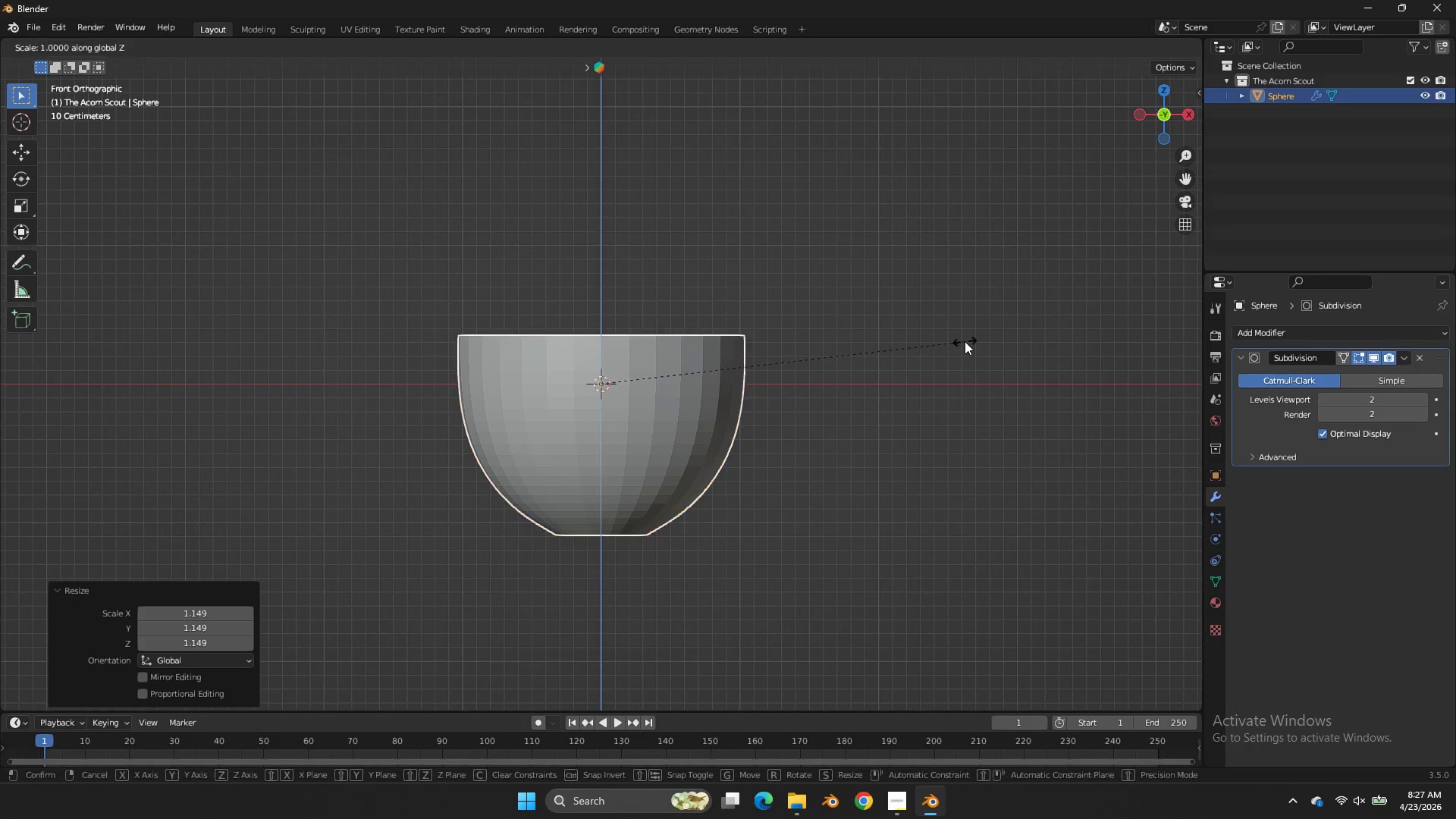 
type(sz)
 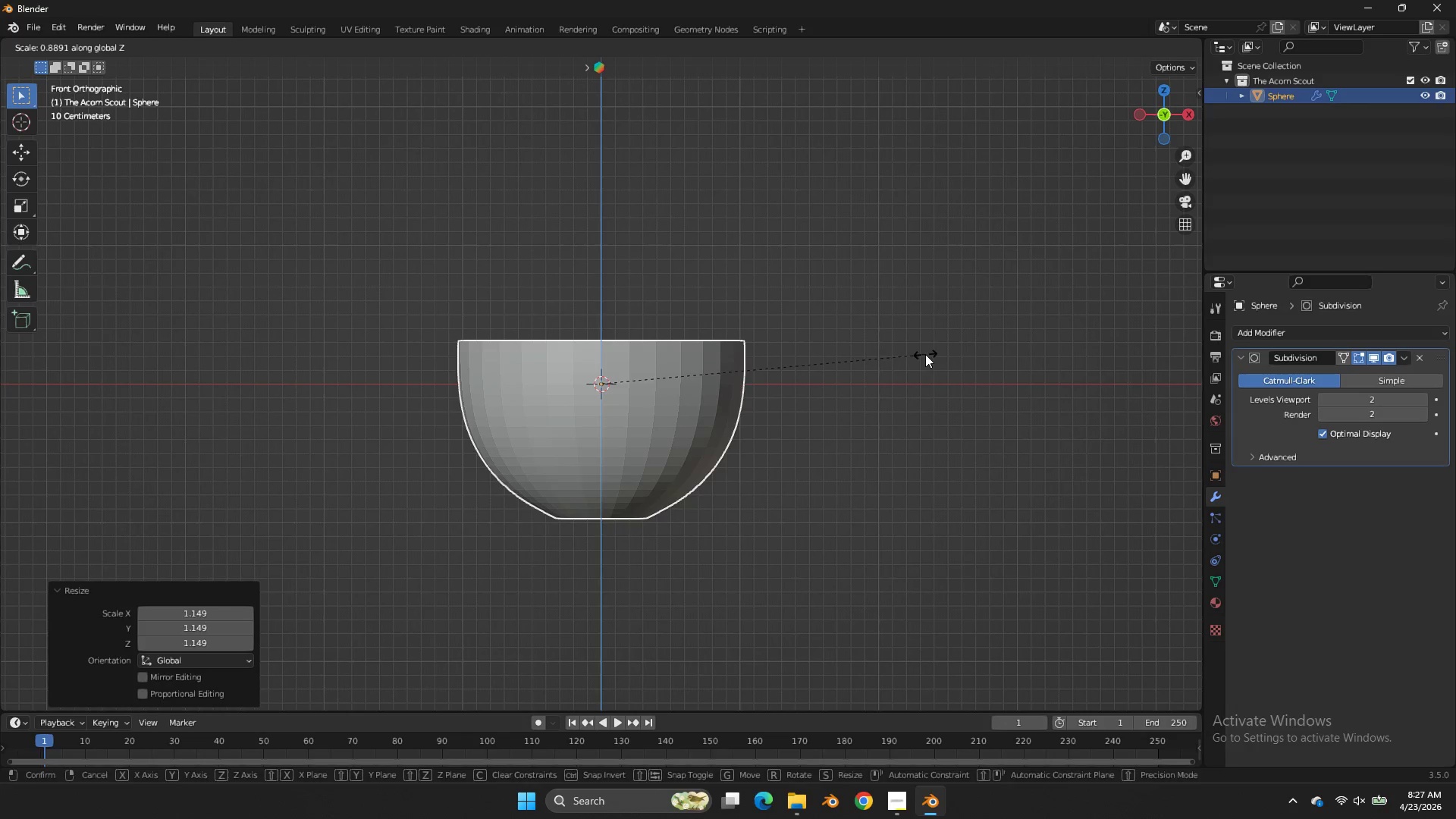 
double_click([924, 354])
 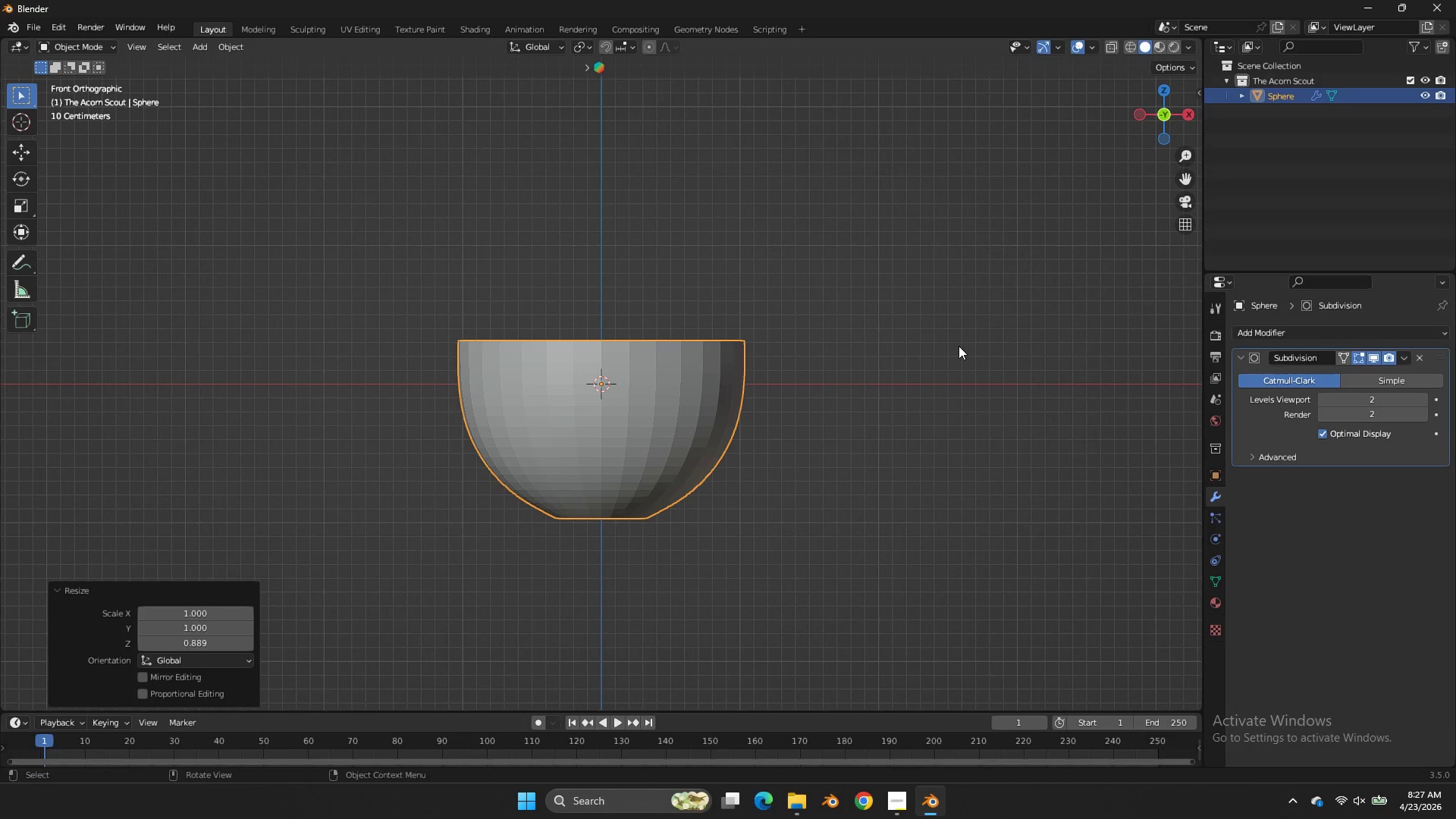 
key(Tab)
type(zez)
 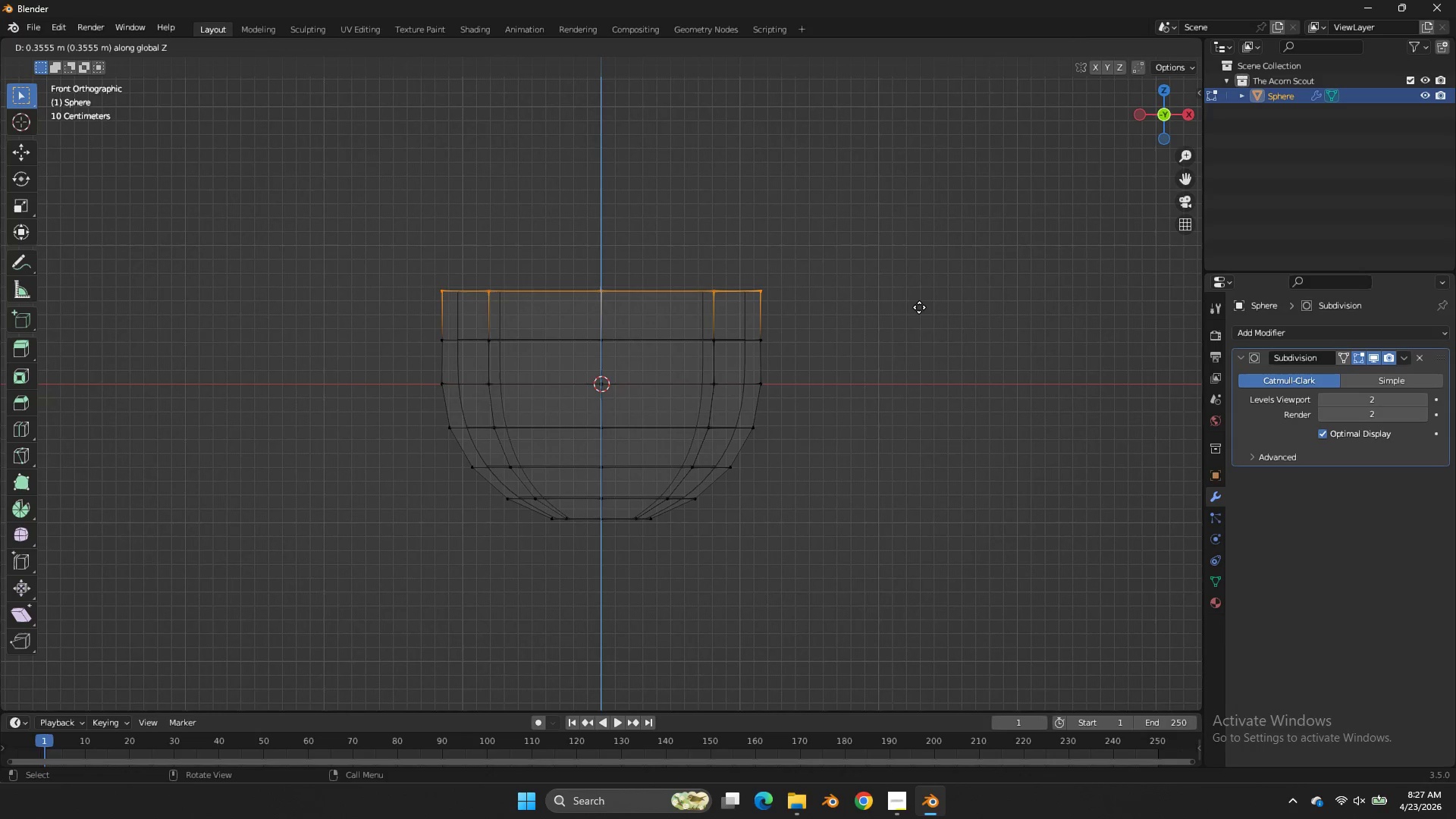 
left_click_drag(start_coordinate=[866, 268], to_coordinate=[366, 356])
 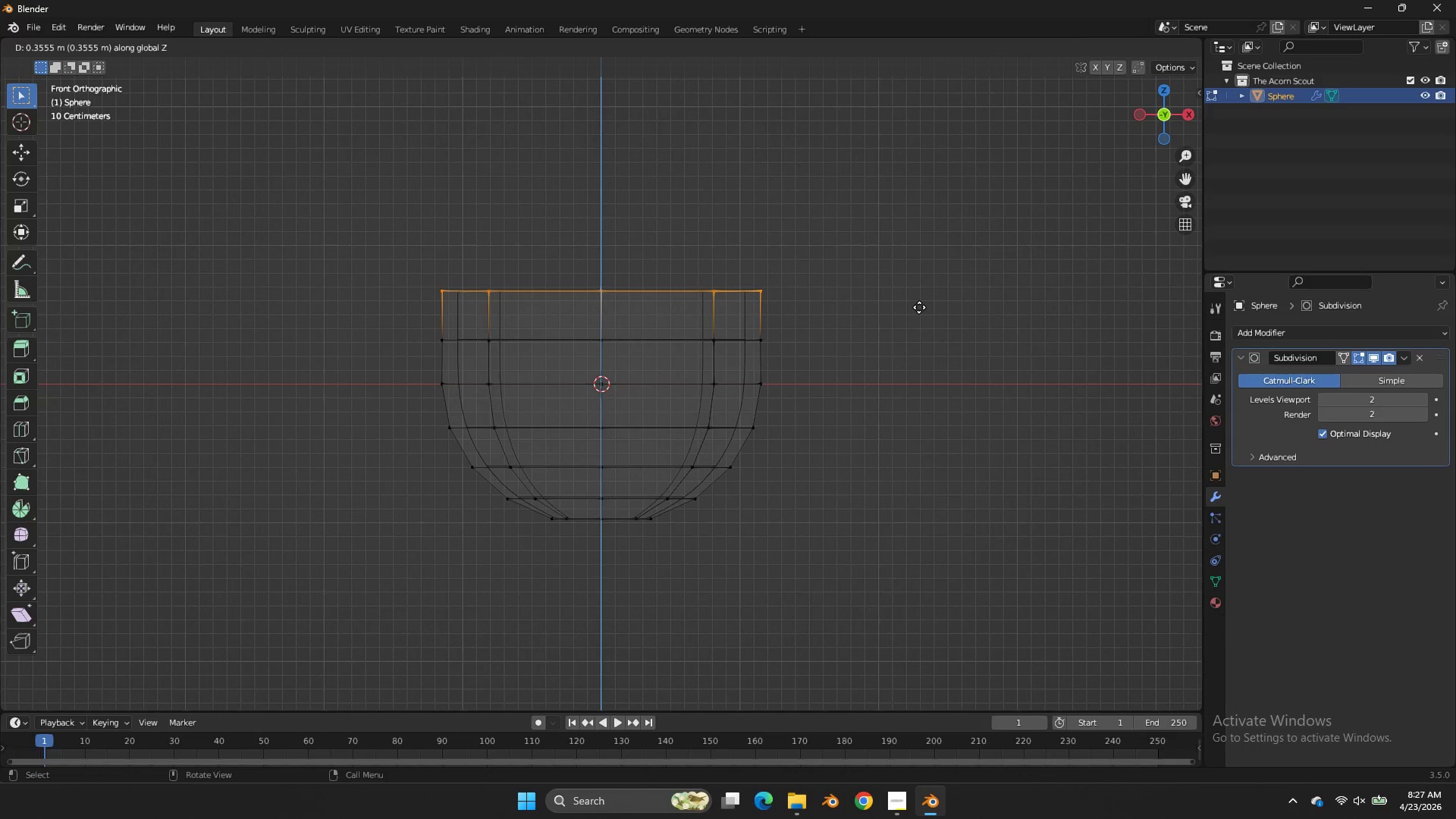 
left_click([919, 307])
 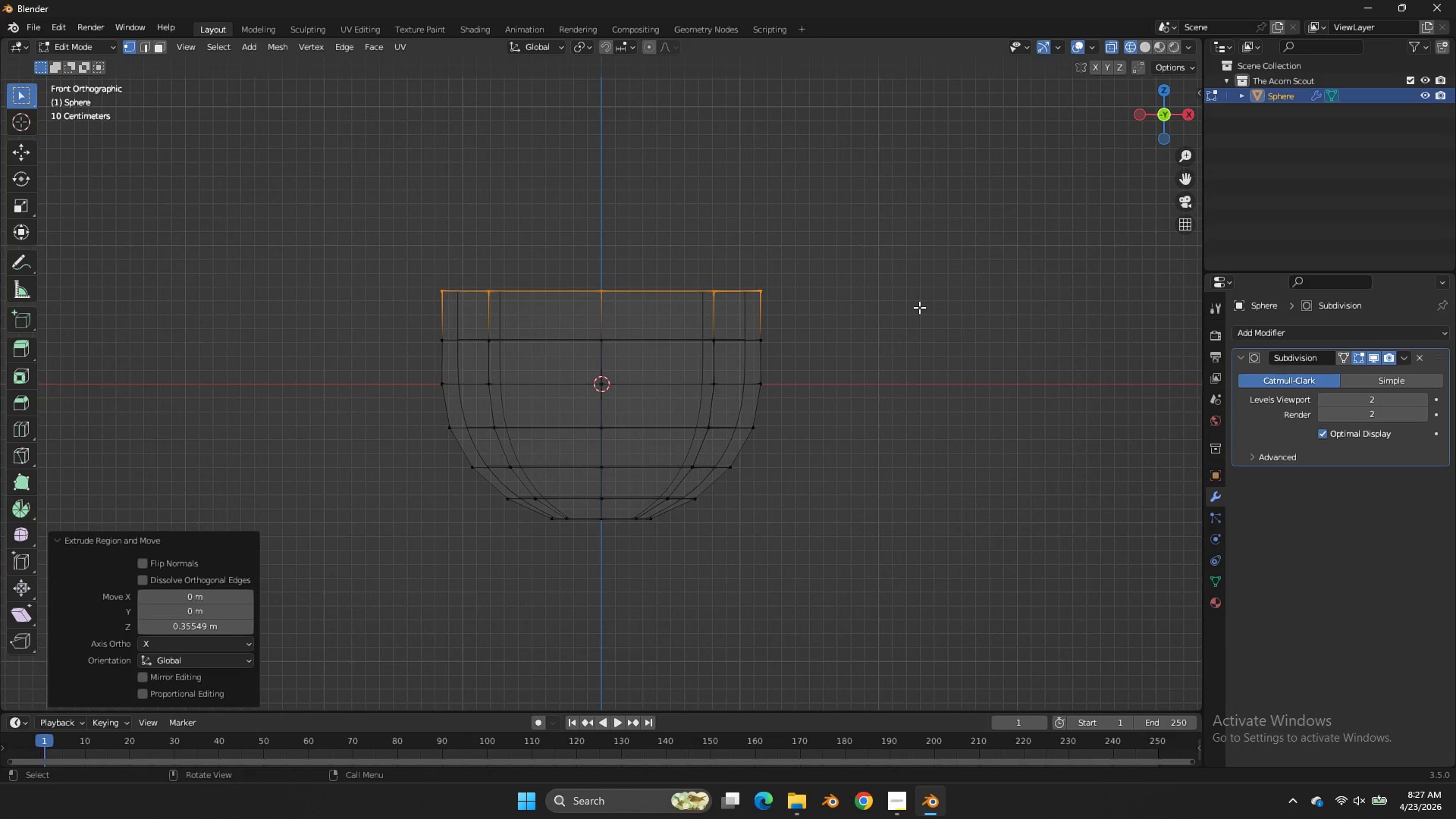 
key(Control+S)
 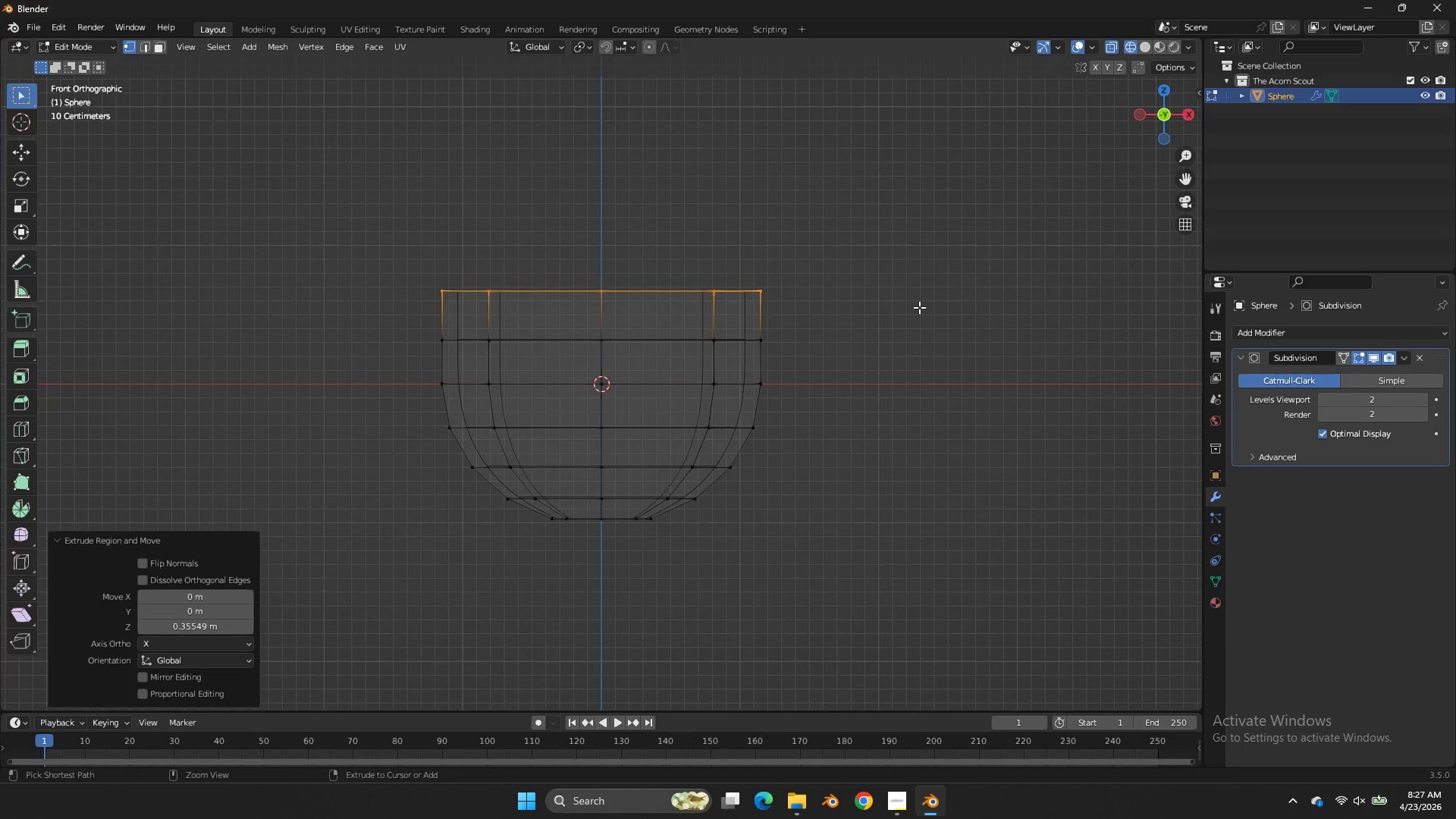 
key(Tab)
 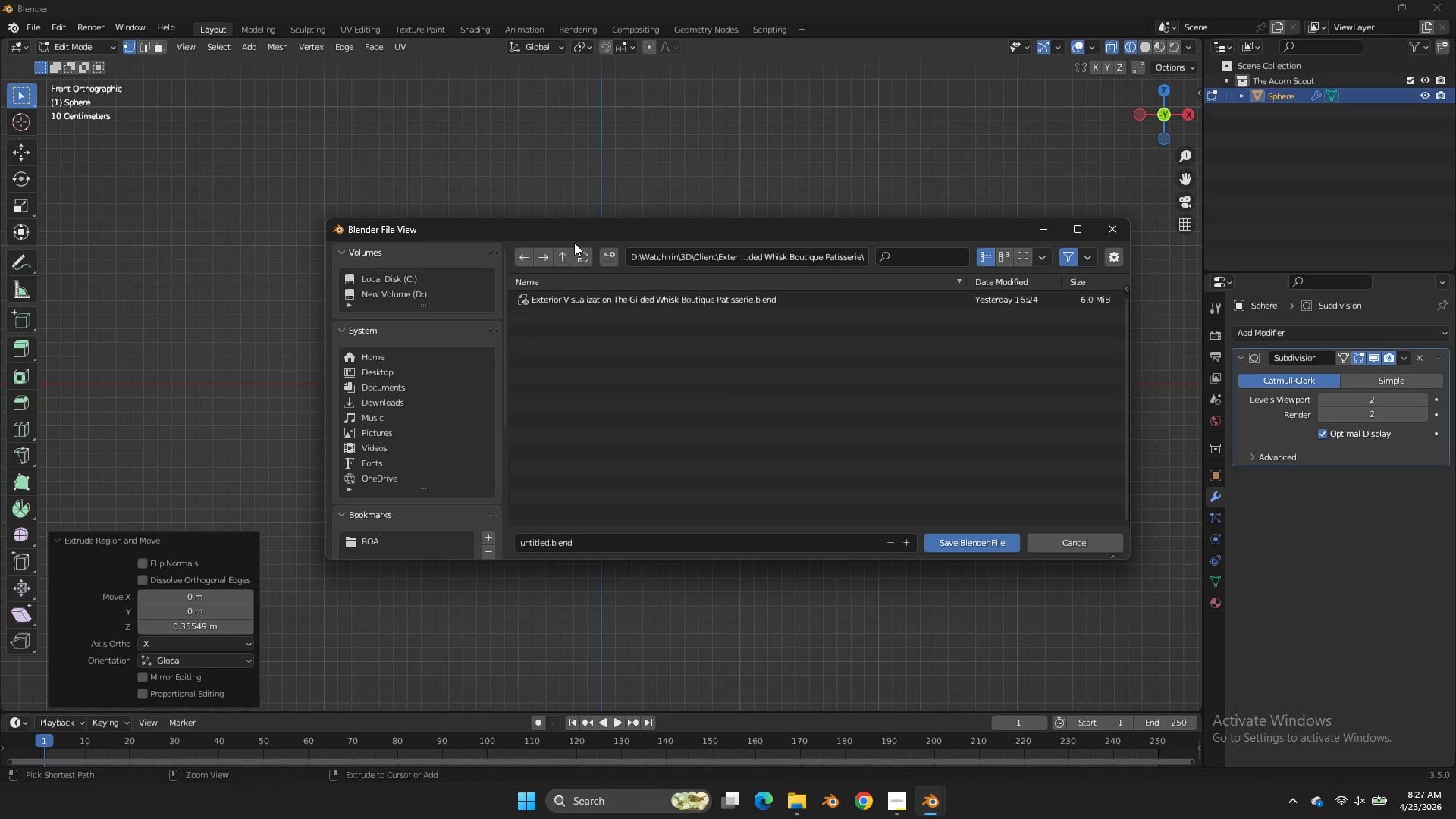 
double_click([570, 251])
 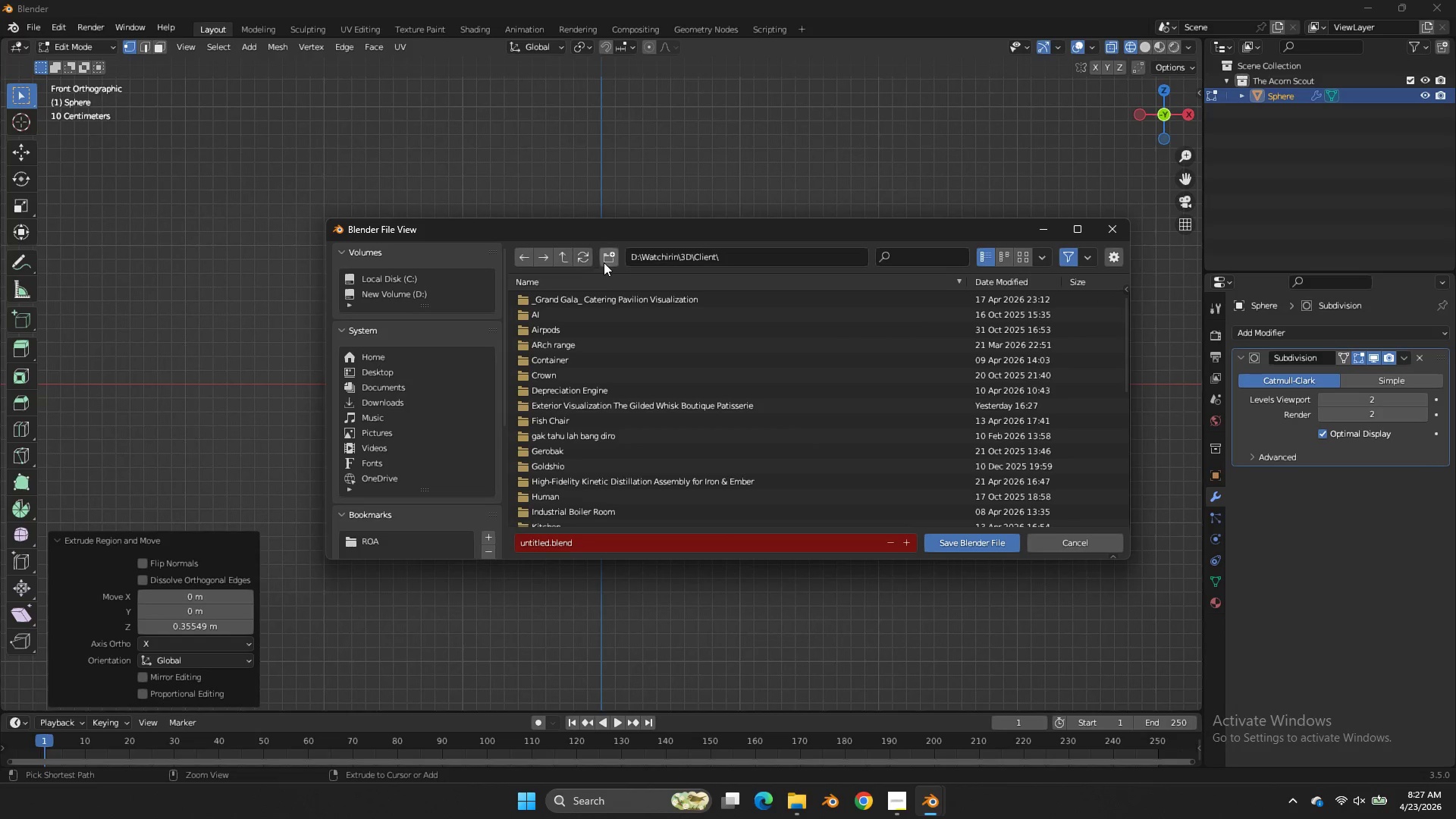 
left_click([570, 251])
 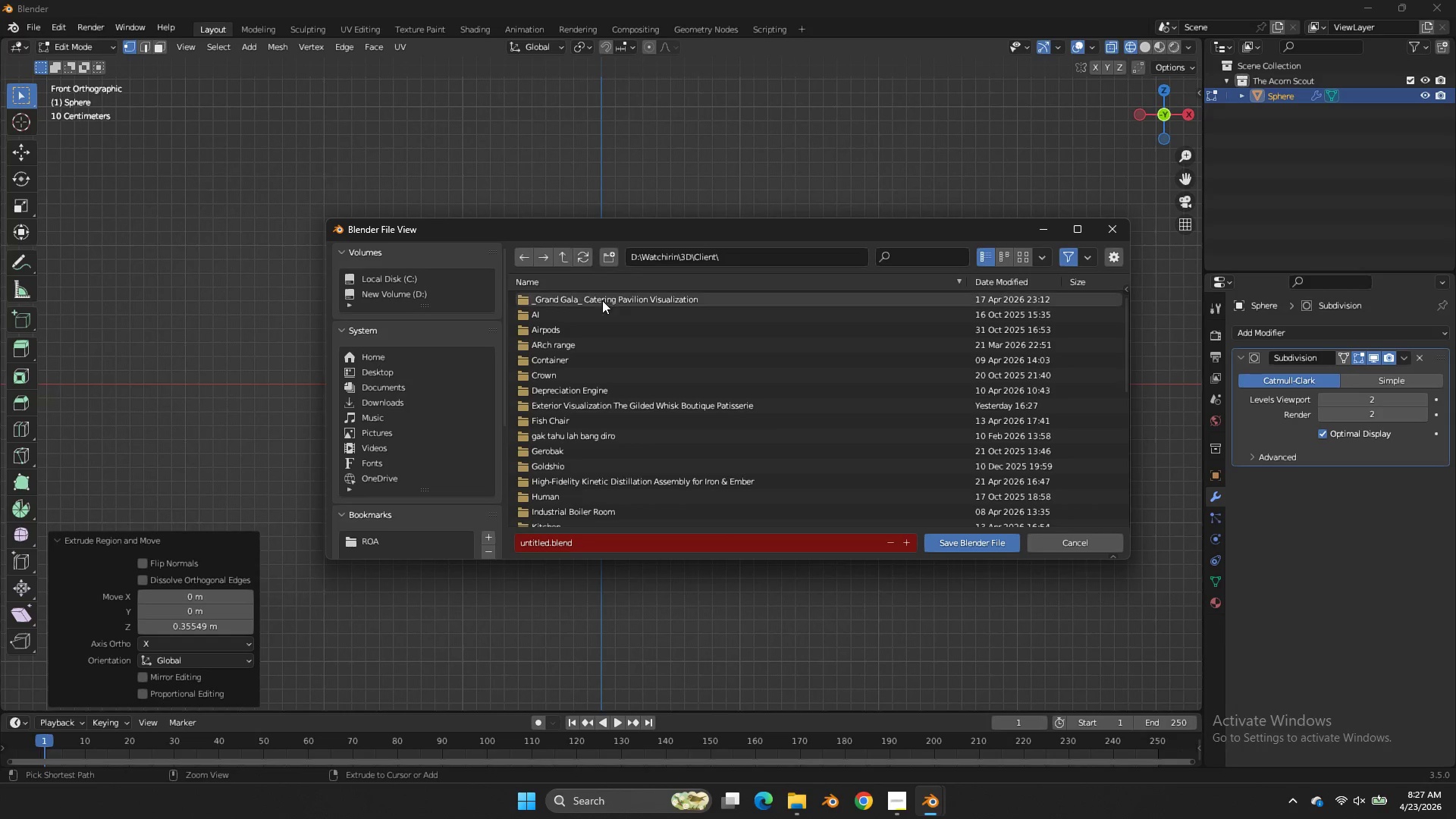 
left_click([604, 261])
 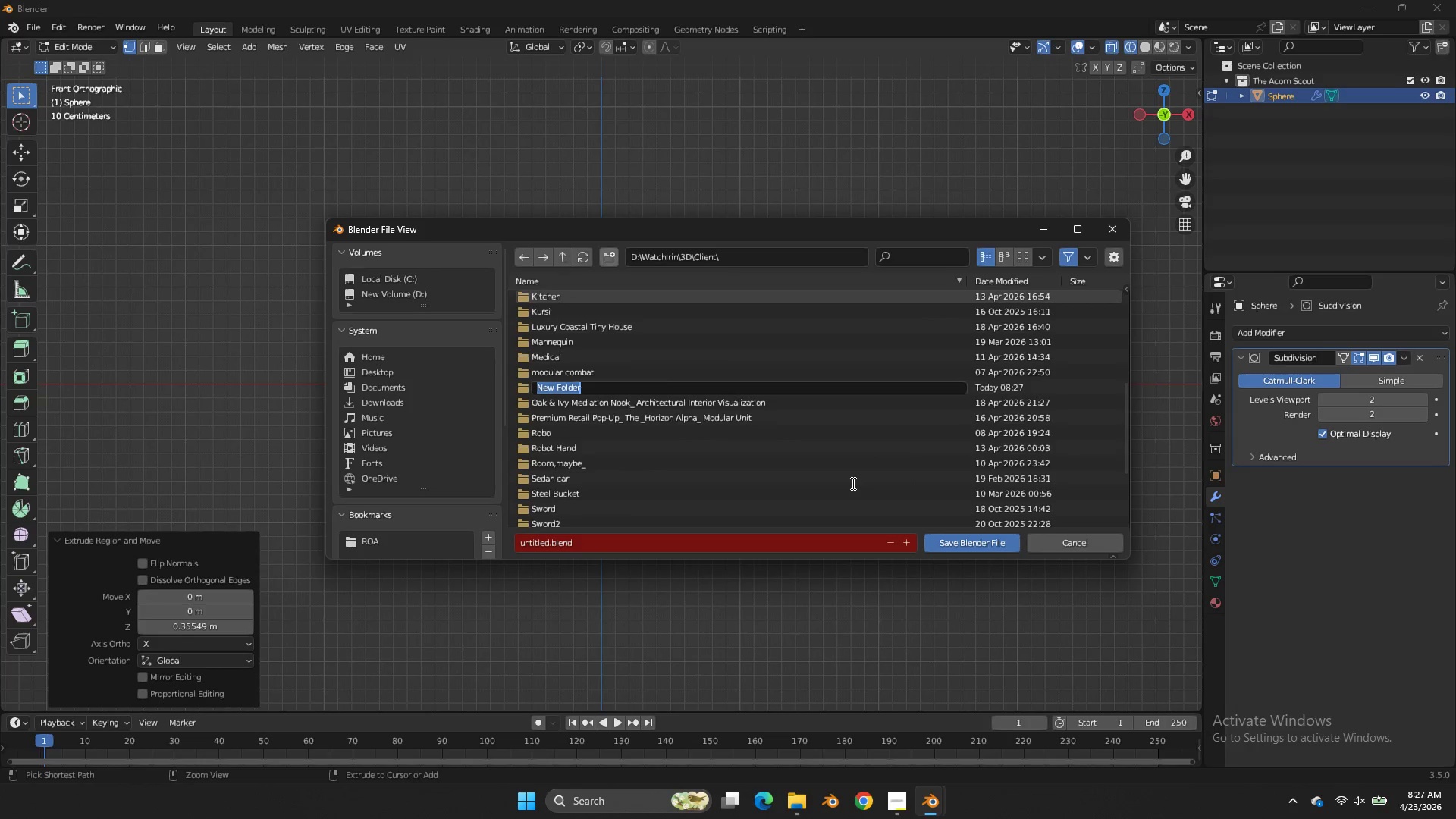 
key(Alt+AltLeft)
 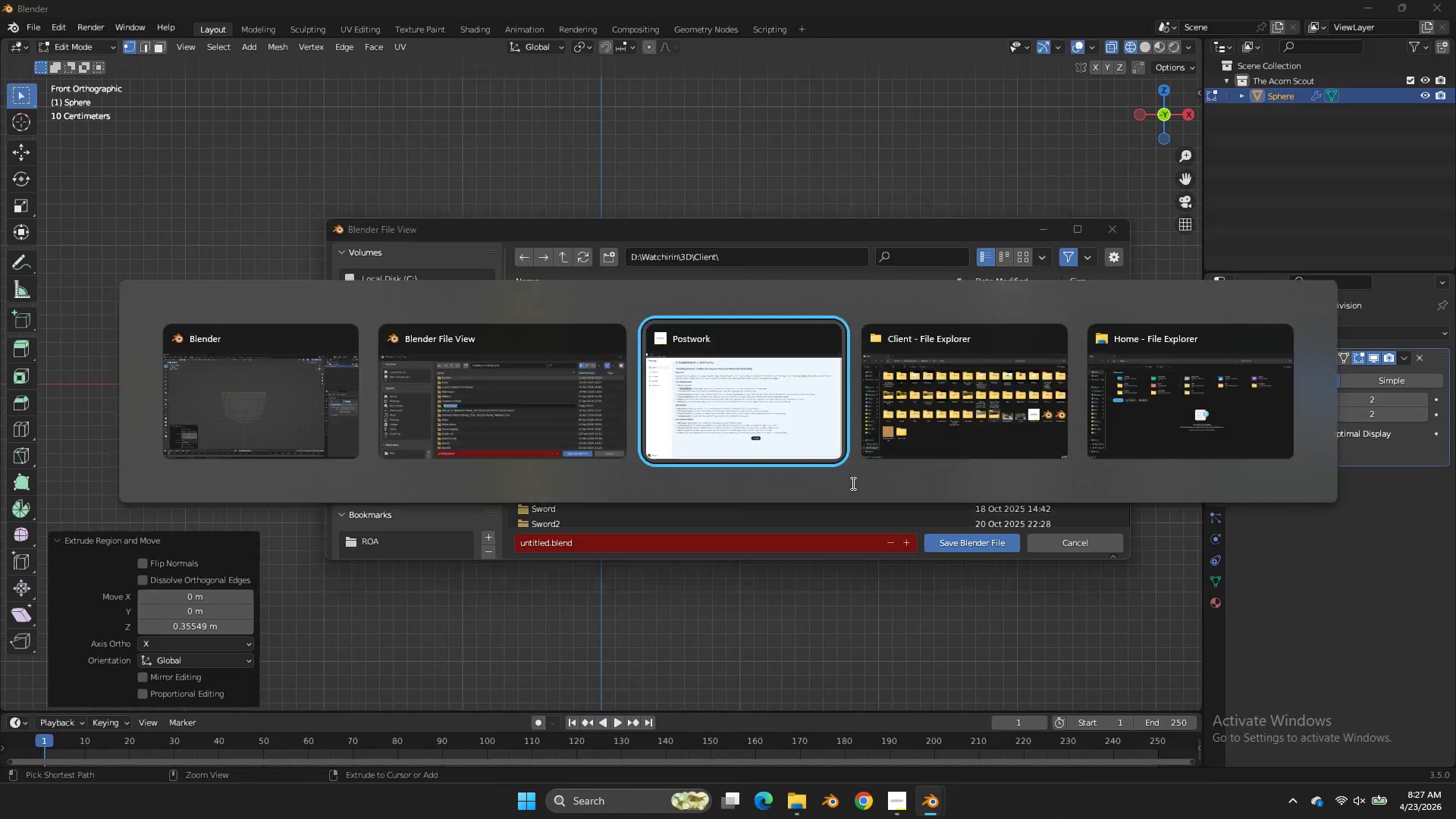 
key(Alt+Tab)